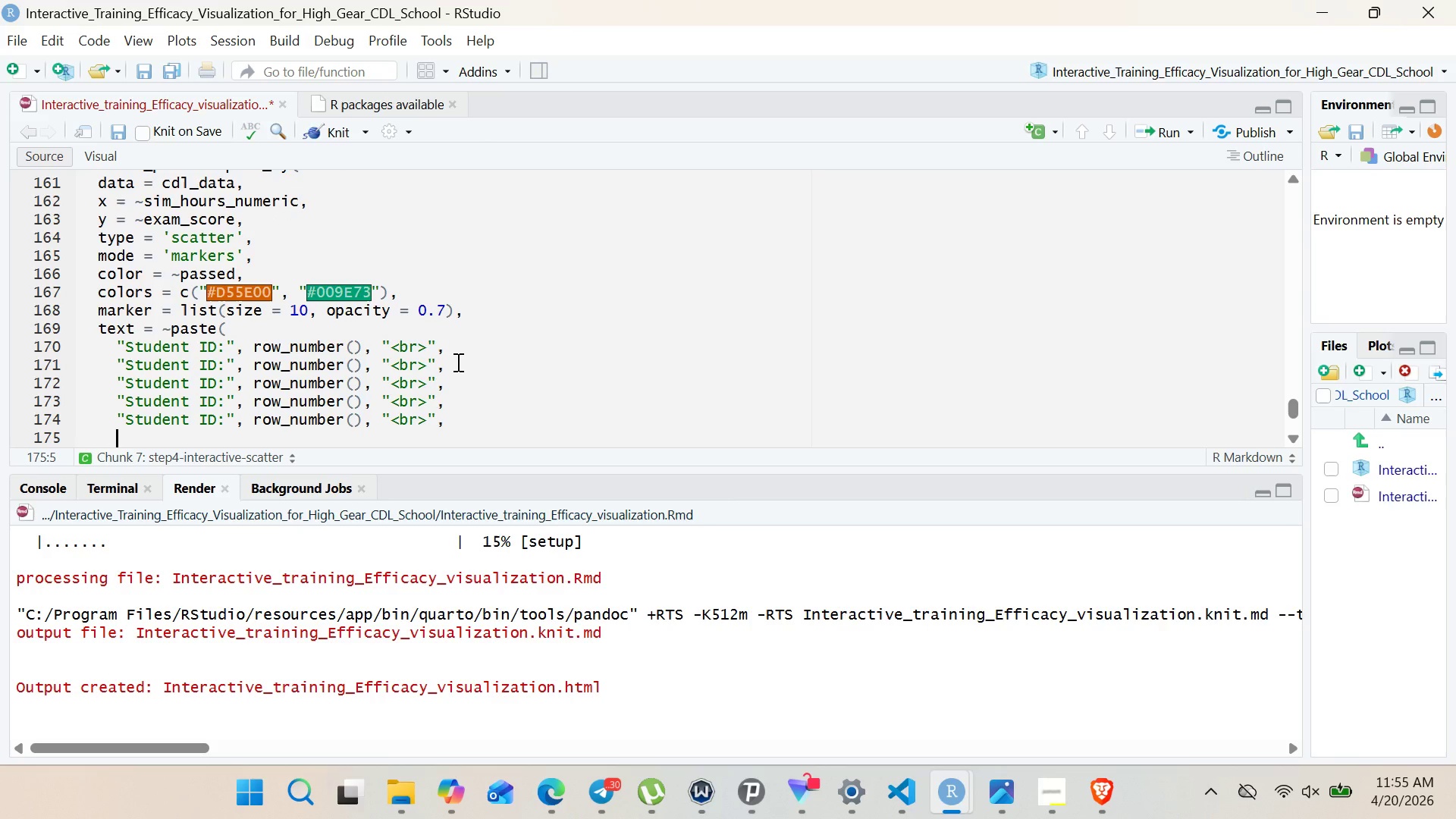 
key(Control+V)
 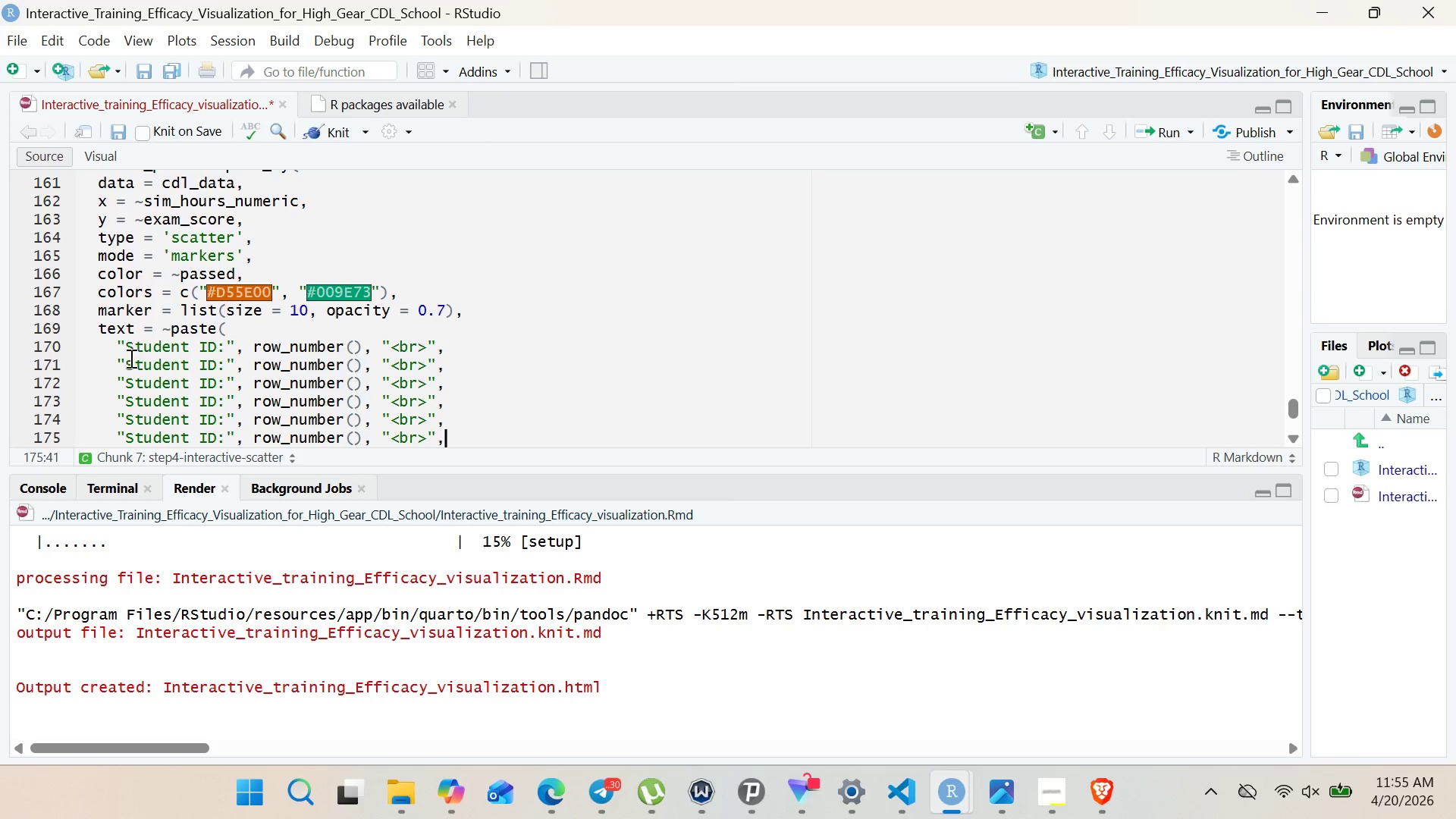 
left_click_drag(start_coordinate=[127, 359], to_coordinate=[218, 370])
 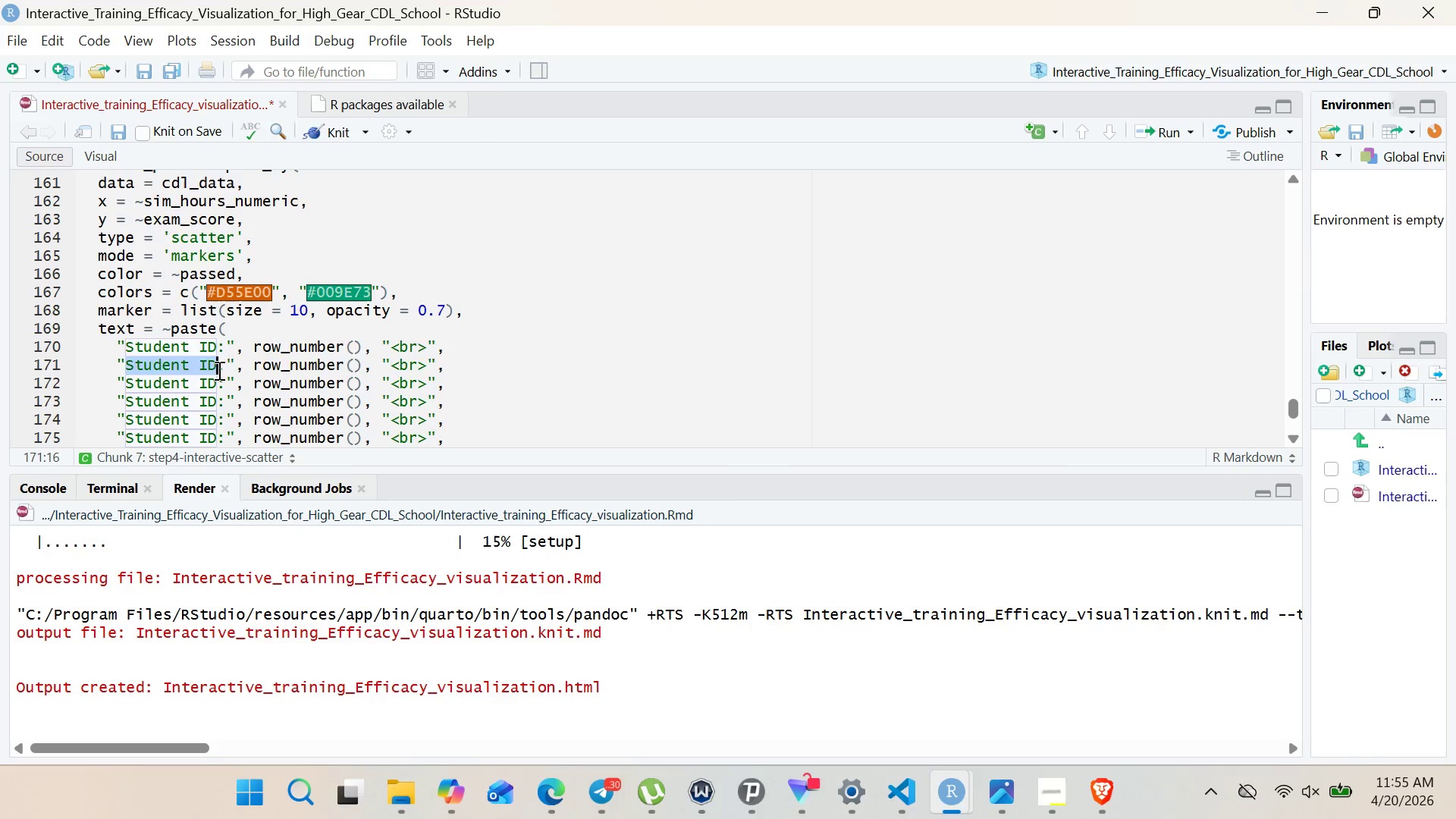 
key(Backspace)
type(Training Hours)
 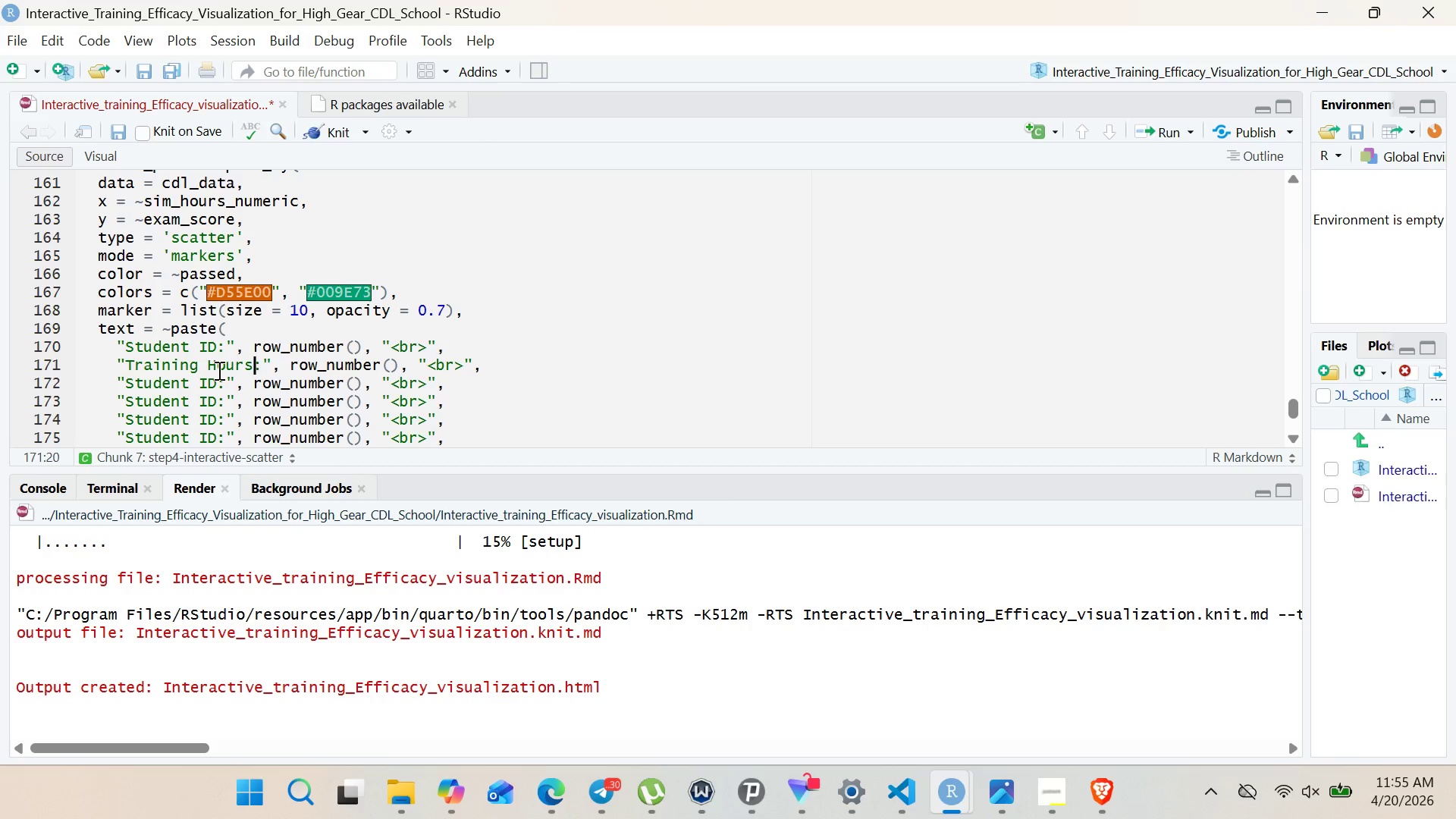 
wait(5.73)
 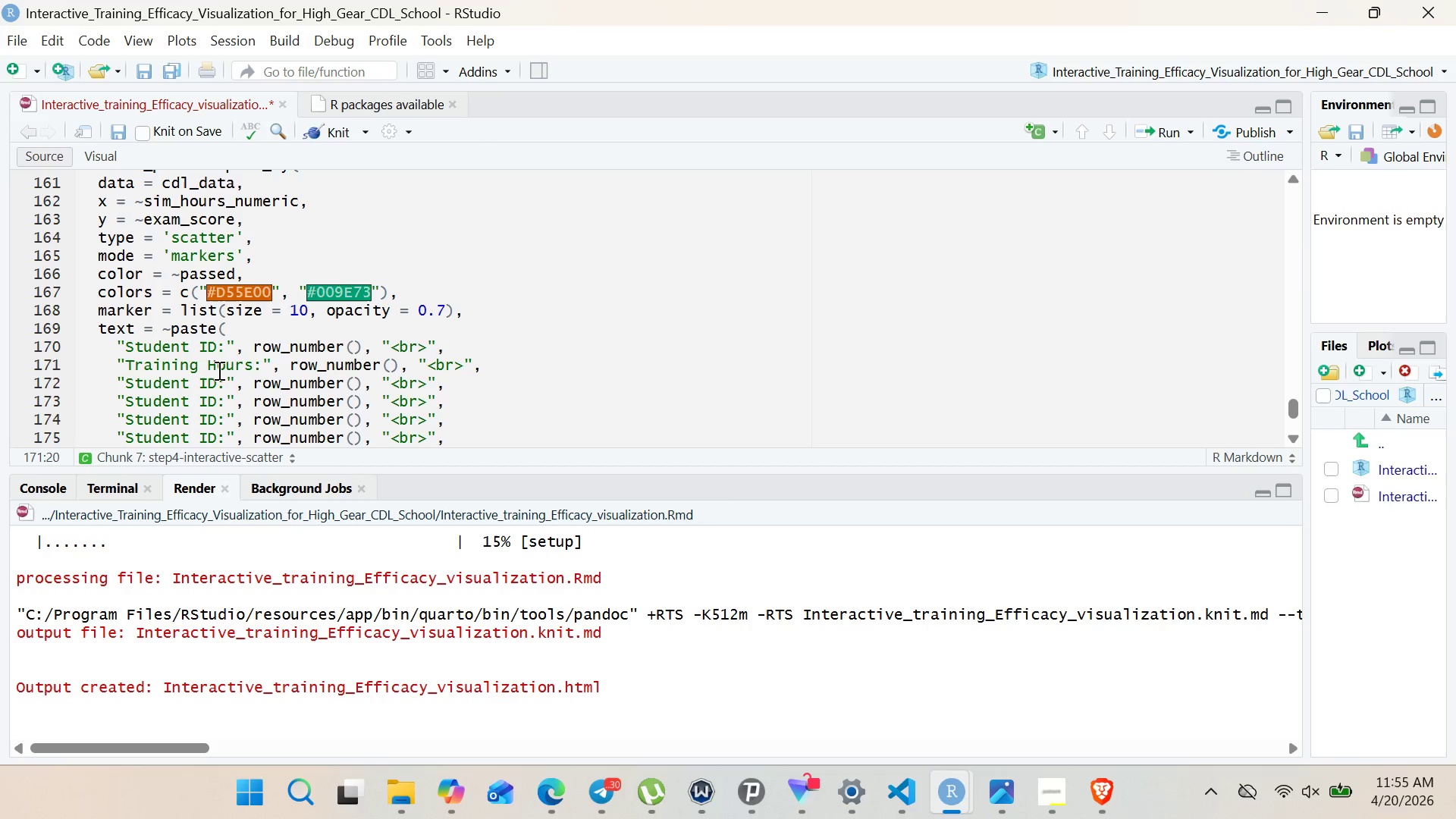 
left_click_drag(start_coordinate=[295, 368], to_coordinate=[400, 365])
 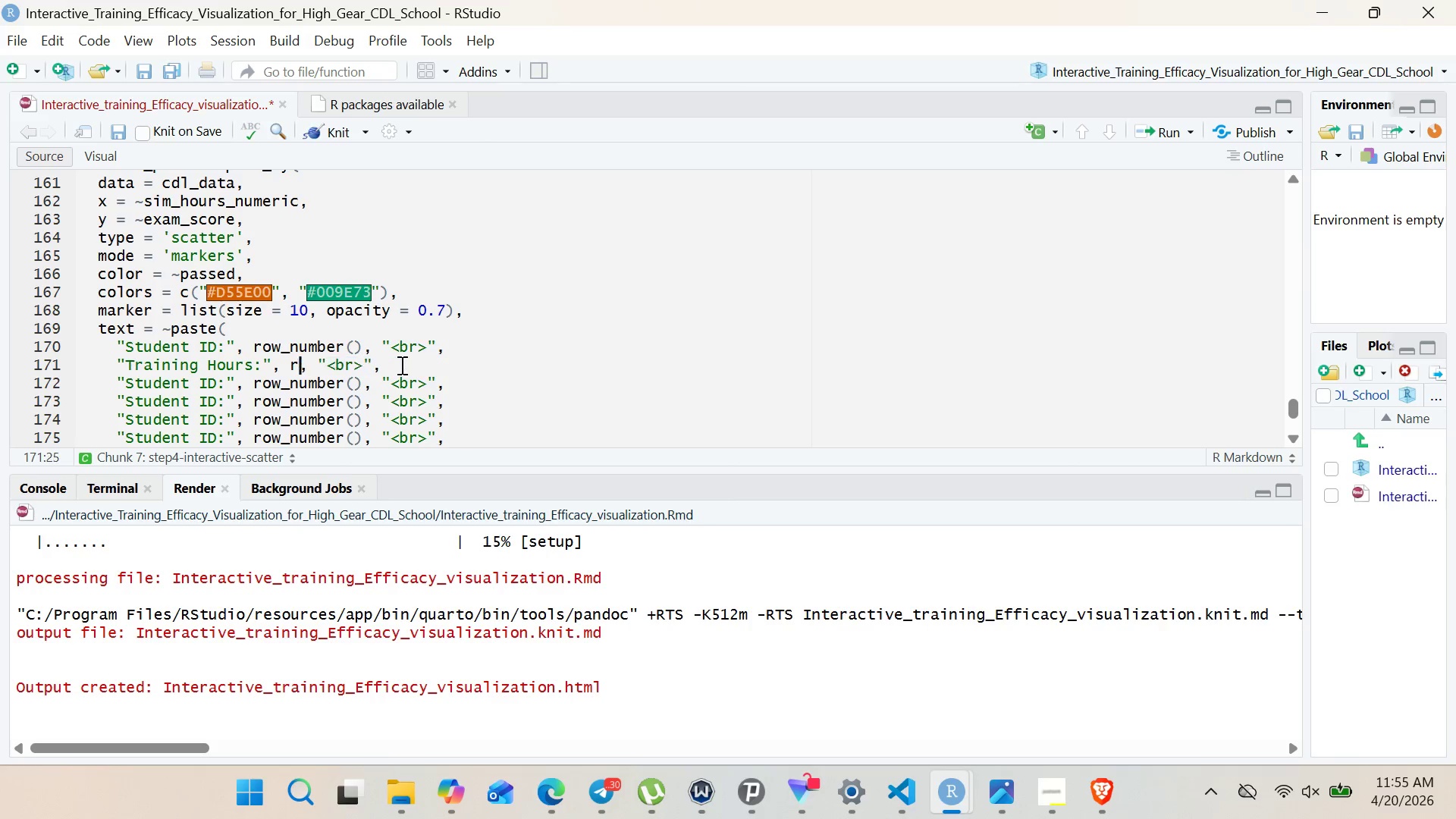 
key(Backspace)
key(Backspace)
type(sim)
 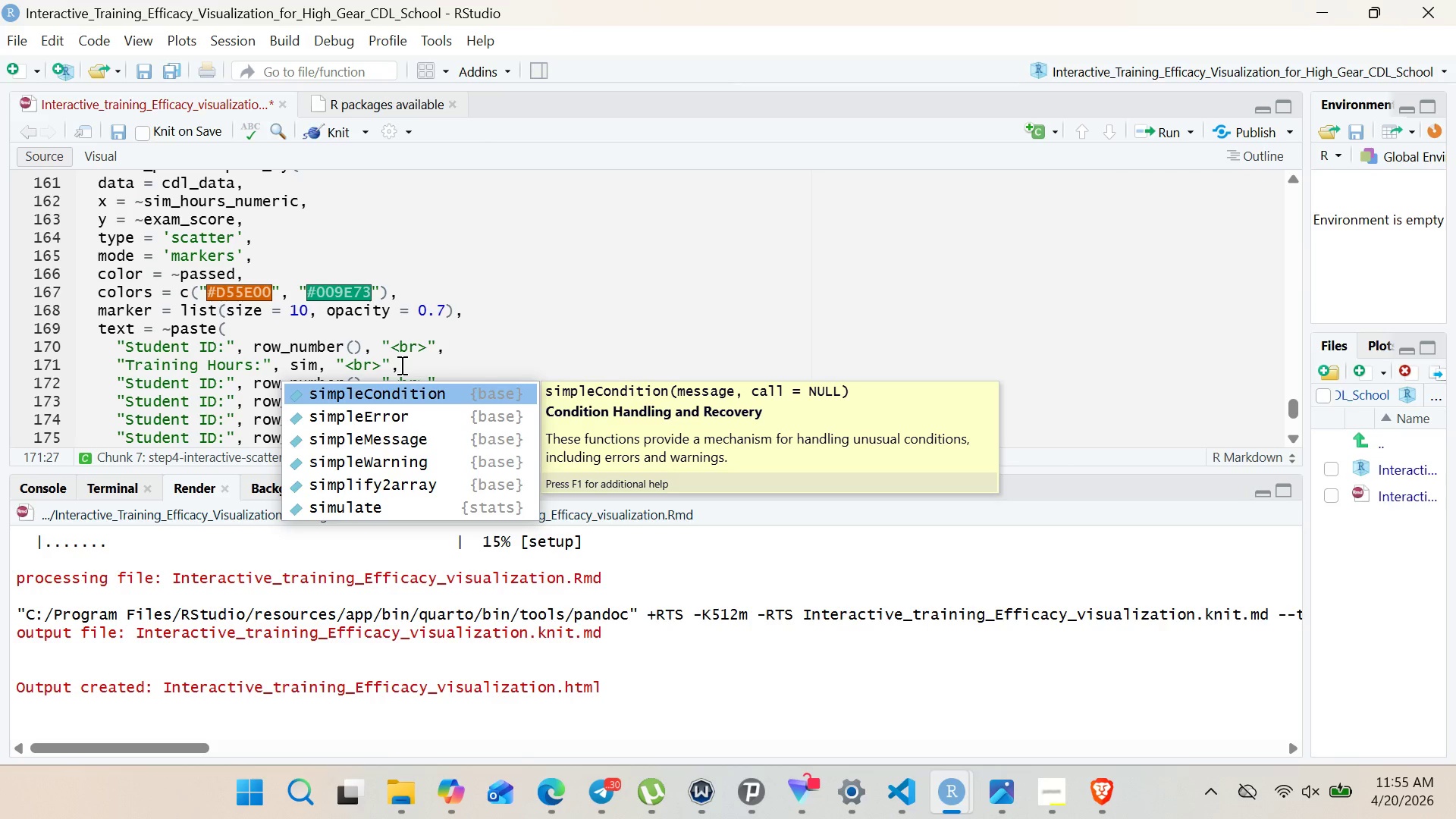 
type(_hors)
 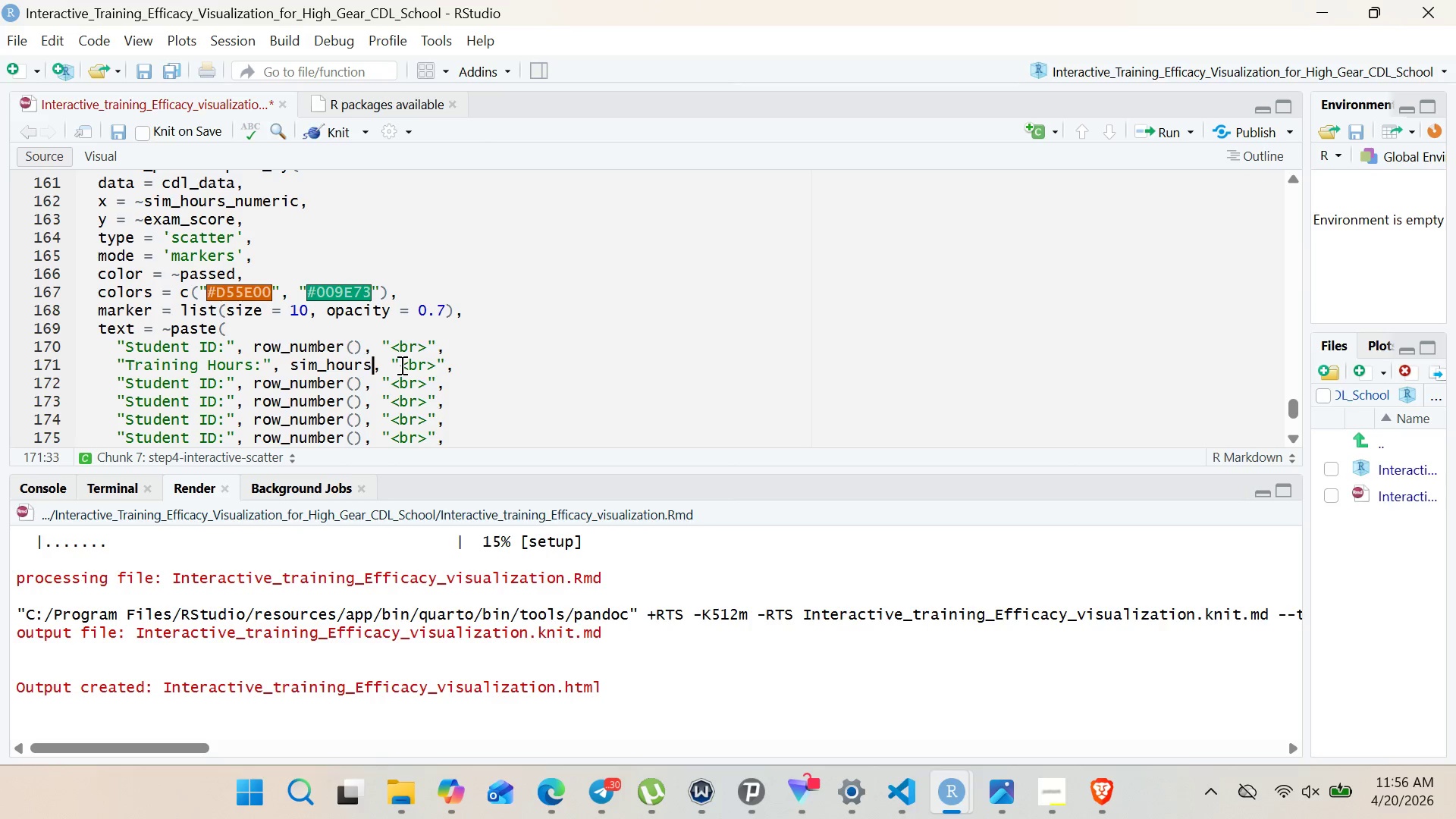 
hold_key(key=U, duration=0.36)
 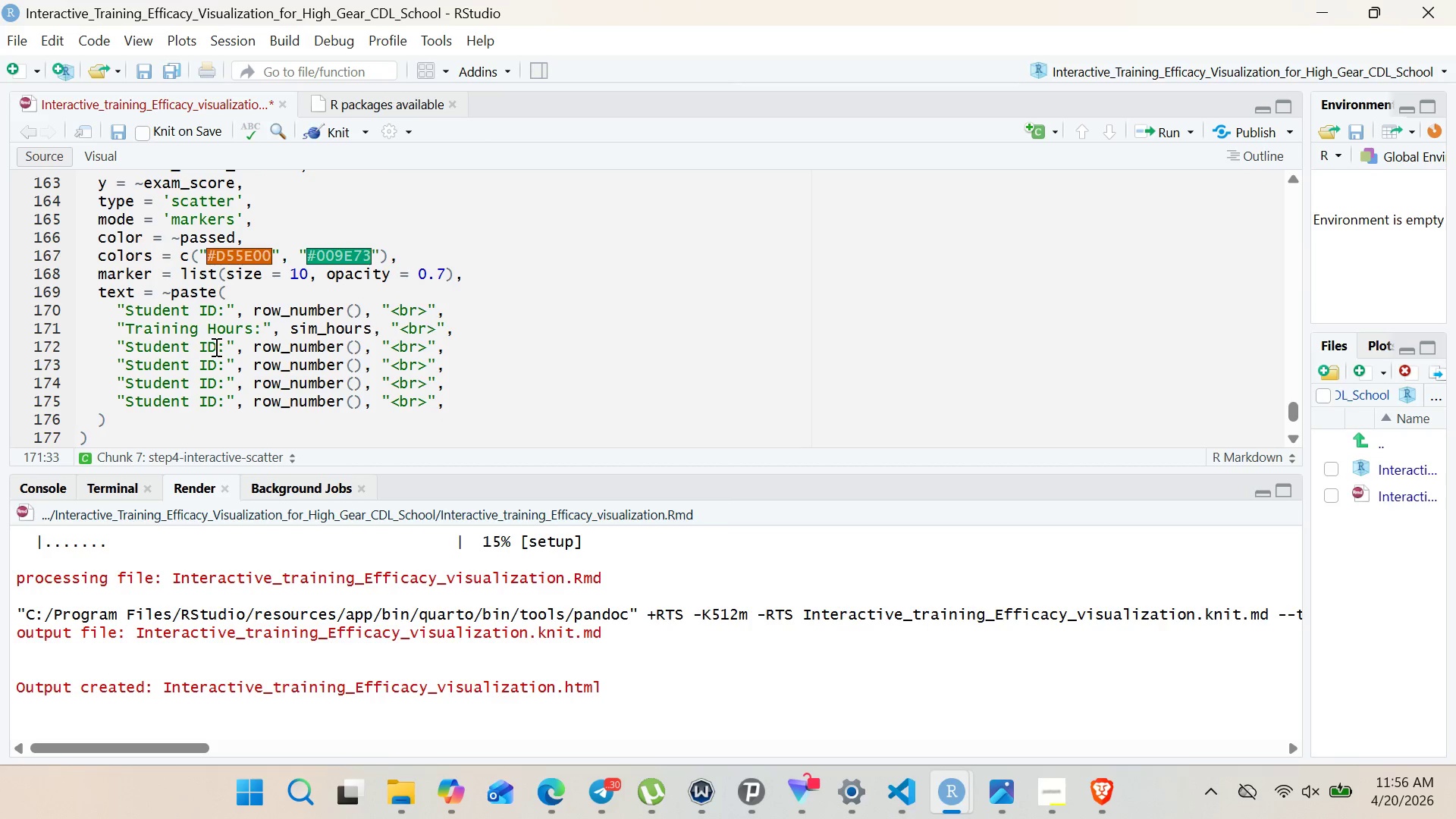 
wait(5.5)
 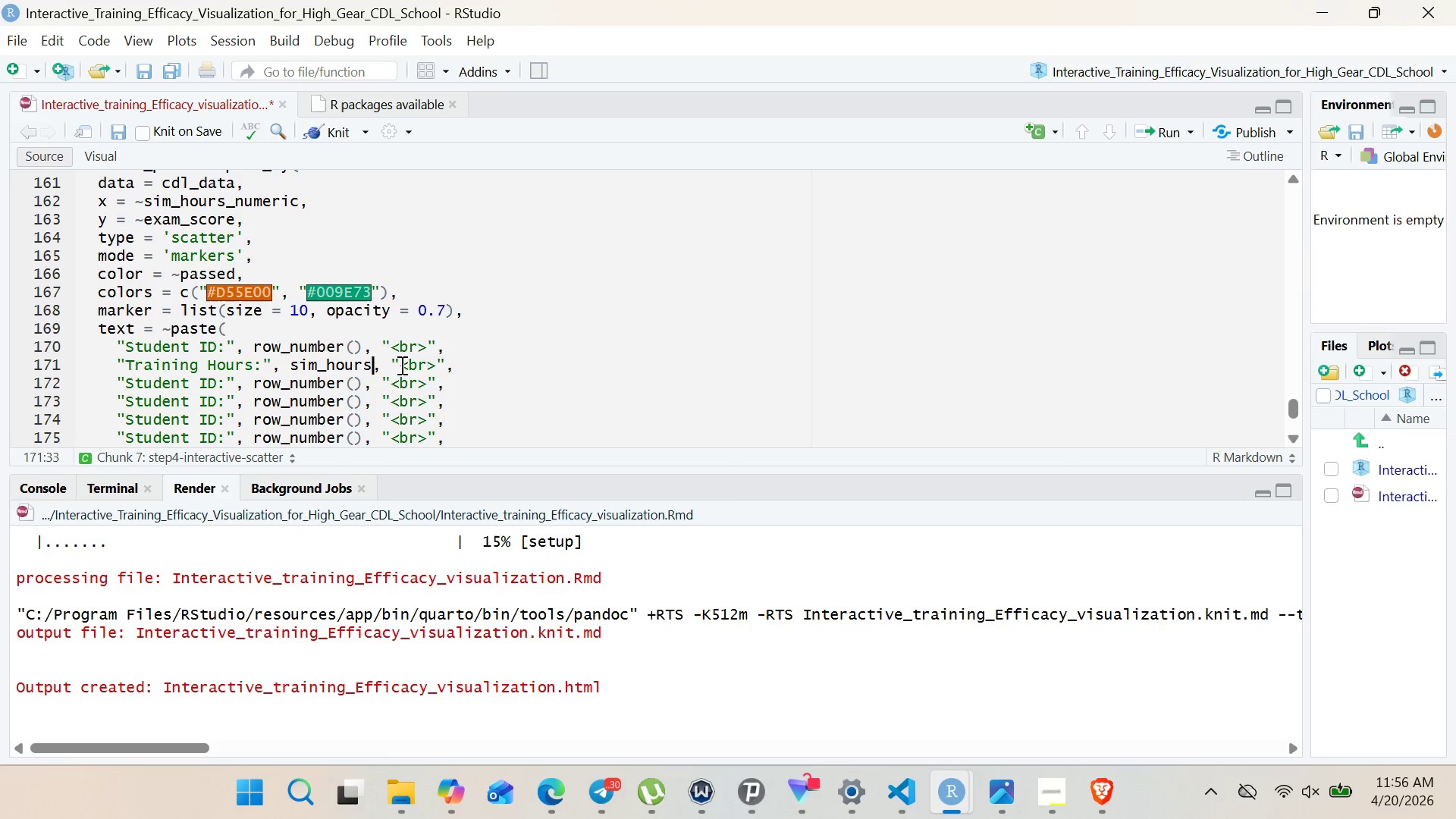 
left_click_drag(start_coordinate=[215, 347], to_coordinate=[123, 340])
 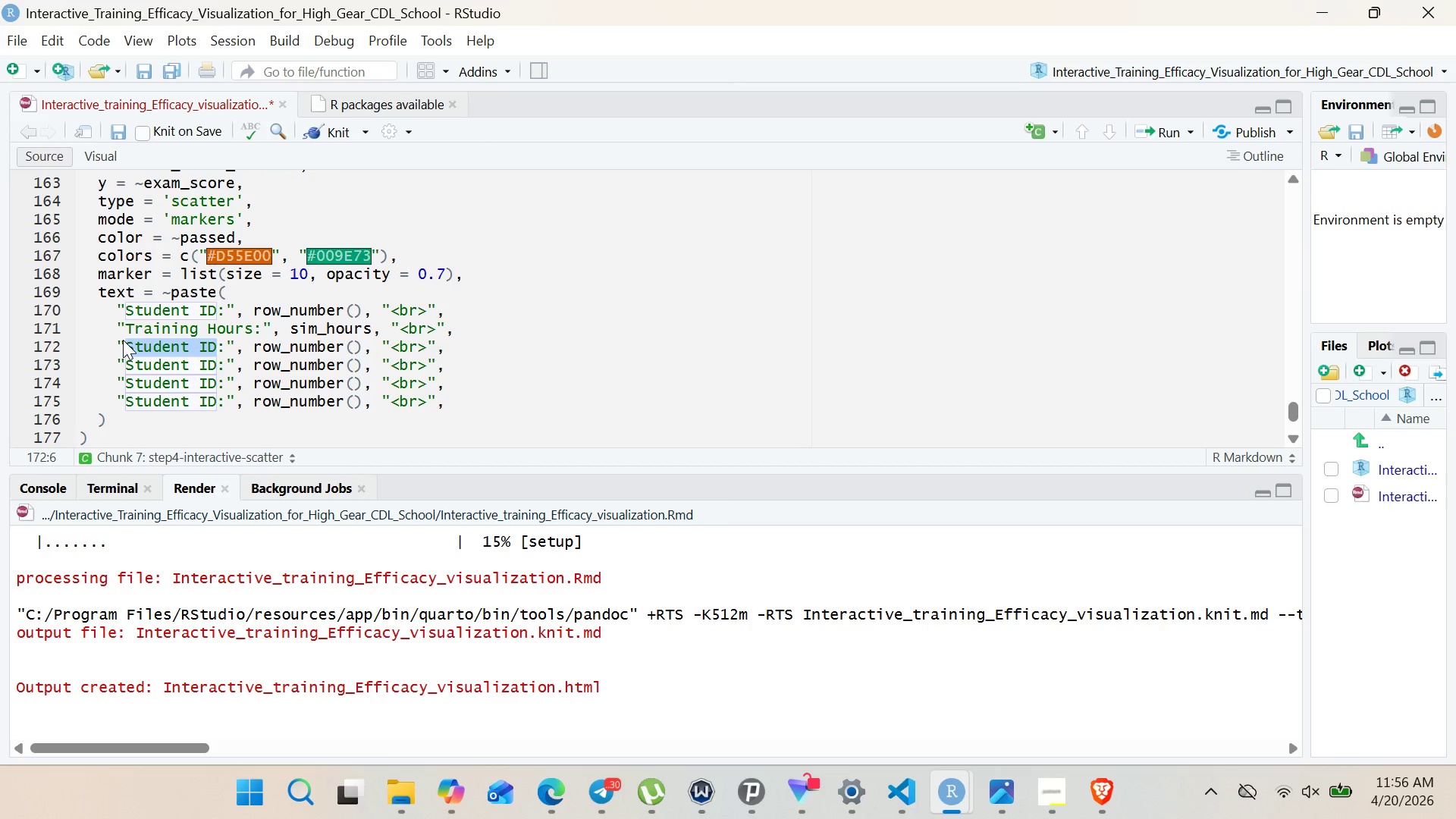 
type(Eam Score)
 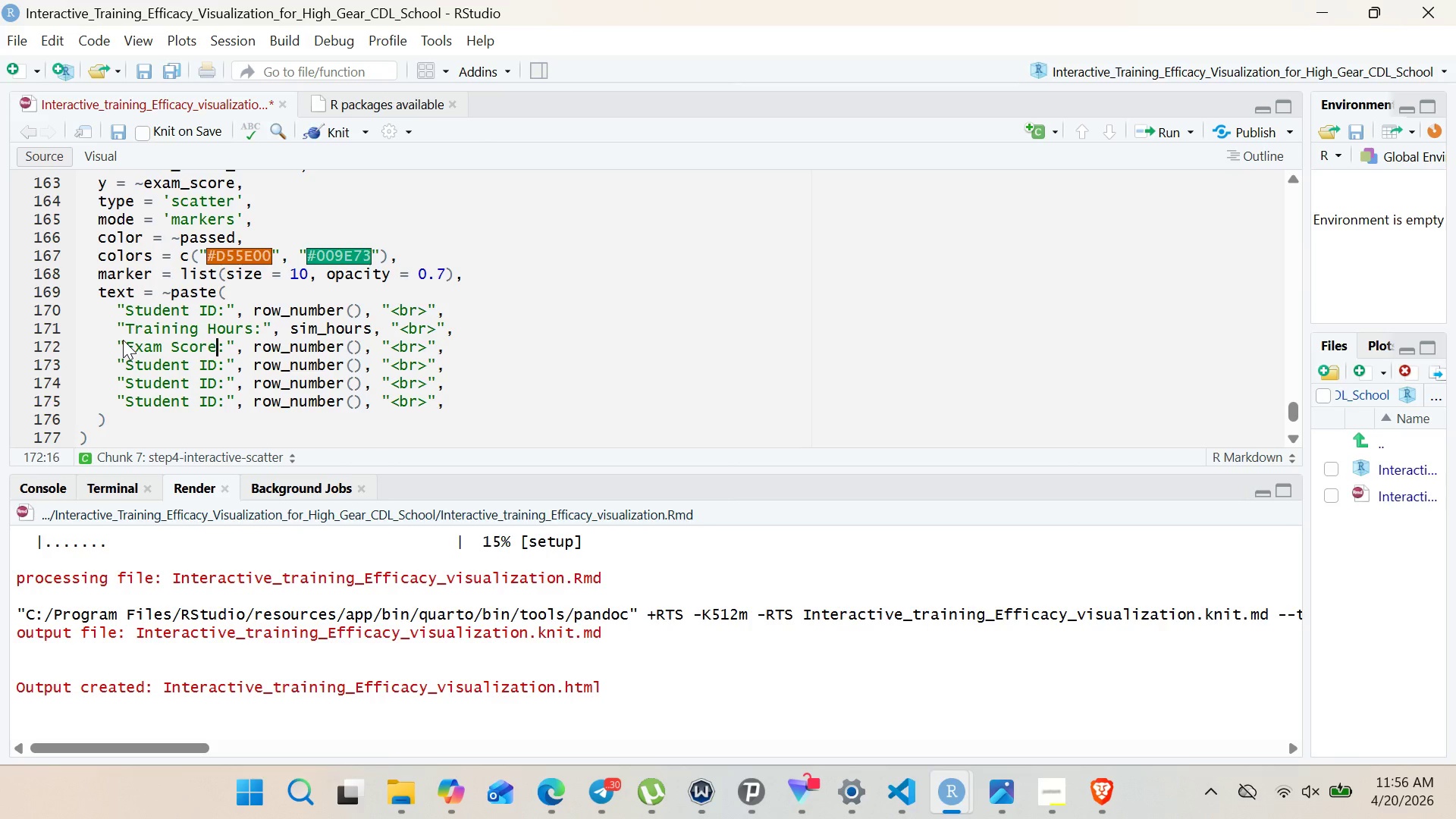 
hold_key(key=X, duration=0.48)
 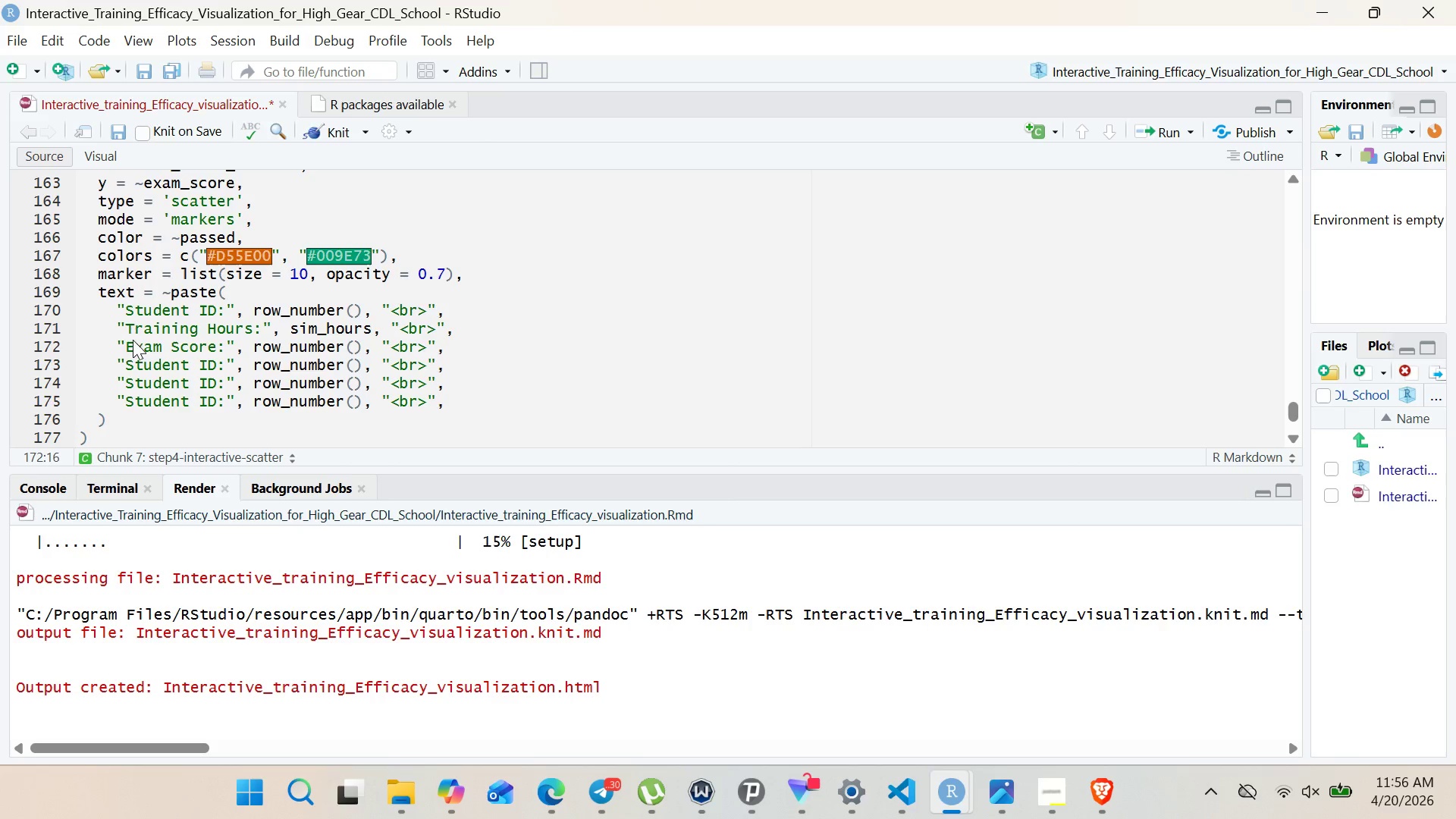 
left_click_drag(start_coordinate=[250, 350], to_coordinate=[359, 353])
 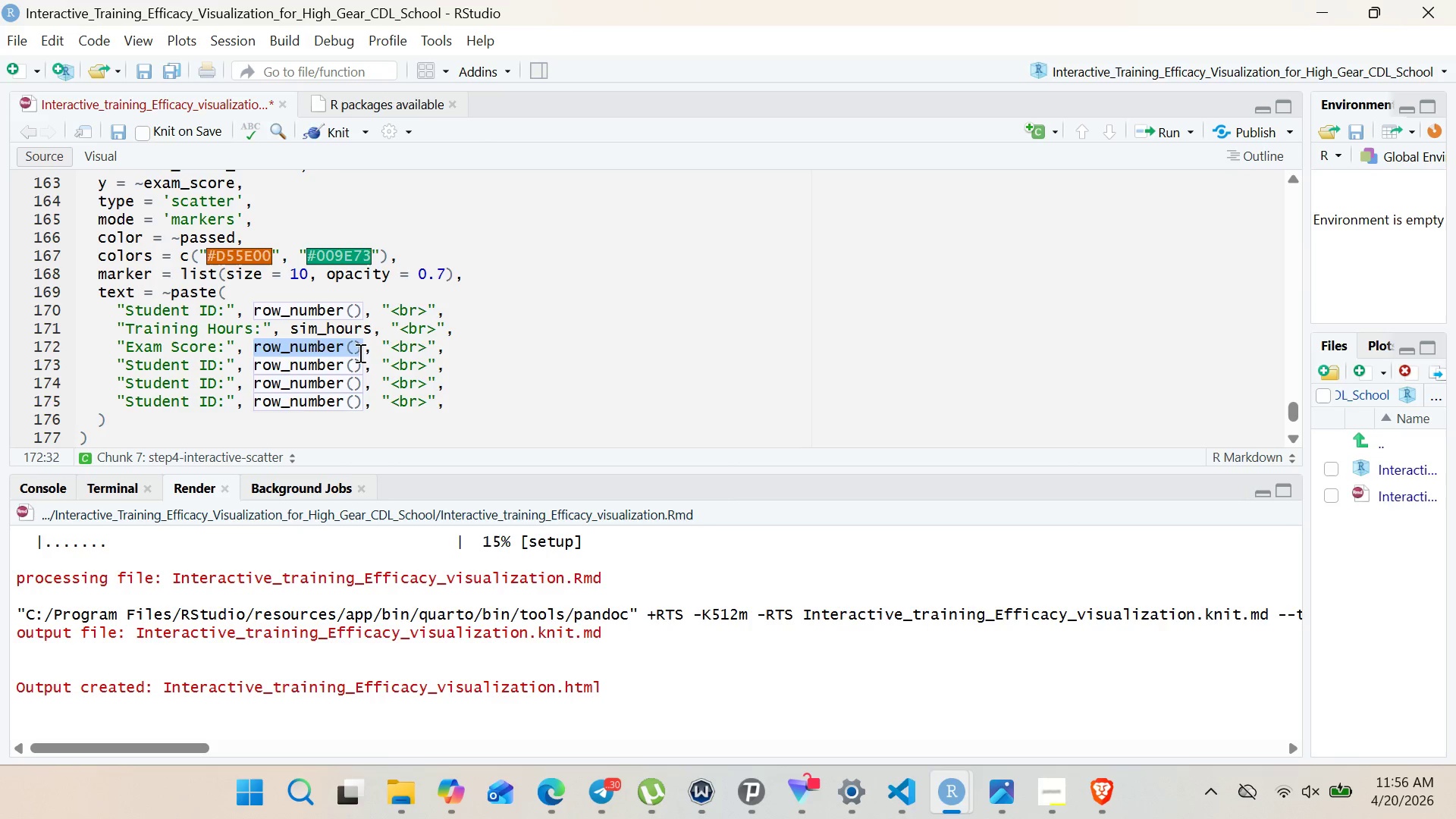 
key(Backspace)
type(exam_score)
 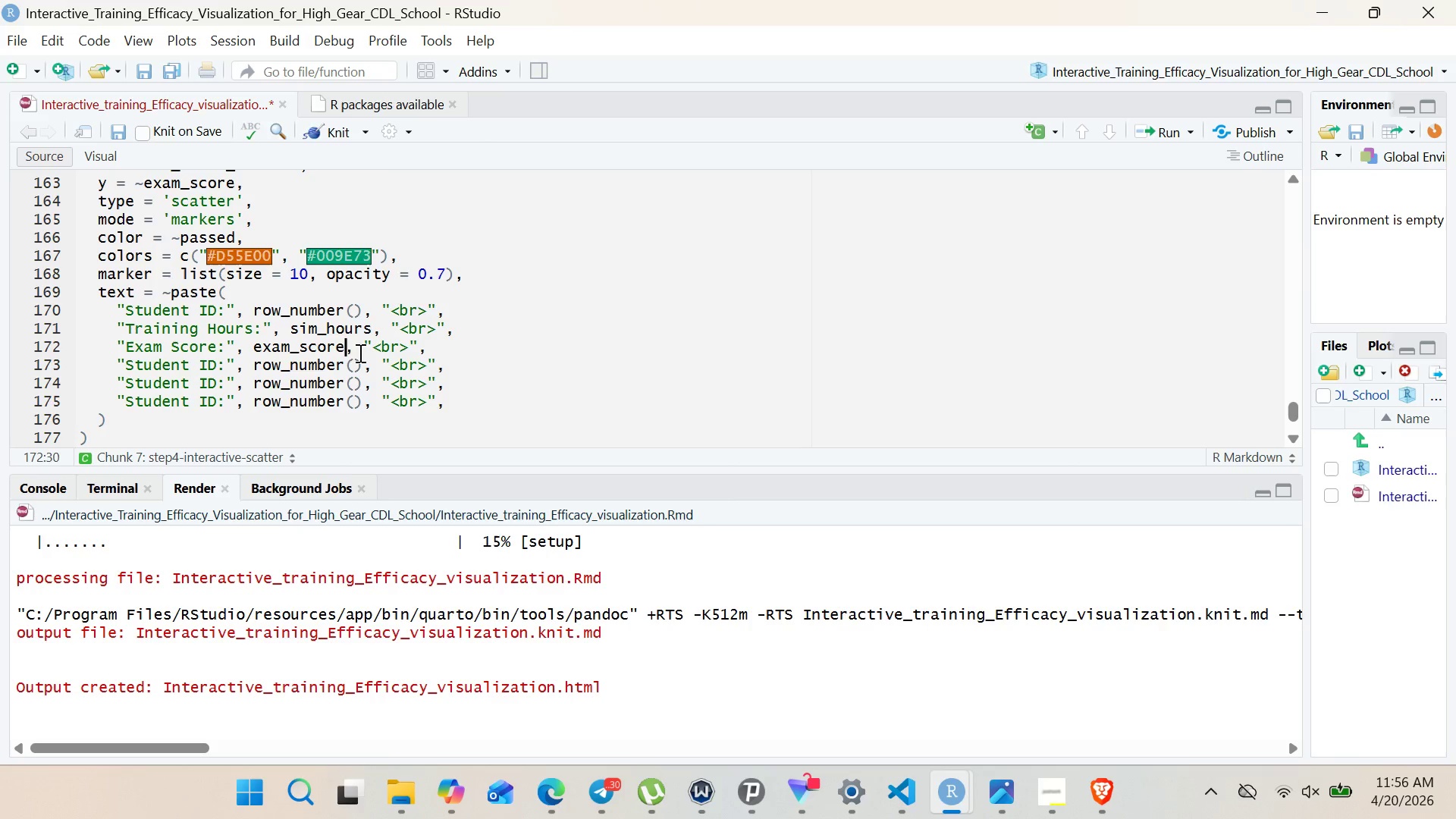 
left_click_drag(start_coordinate=[129, 328], to_coordinate=[220, 343])
 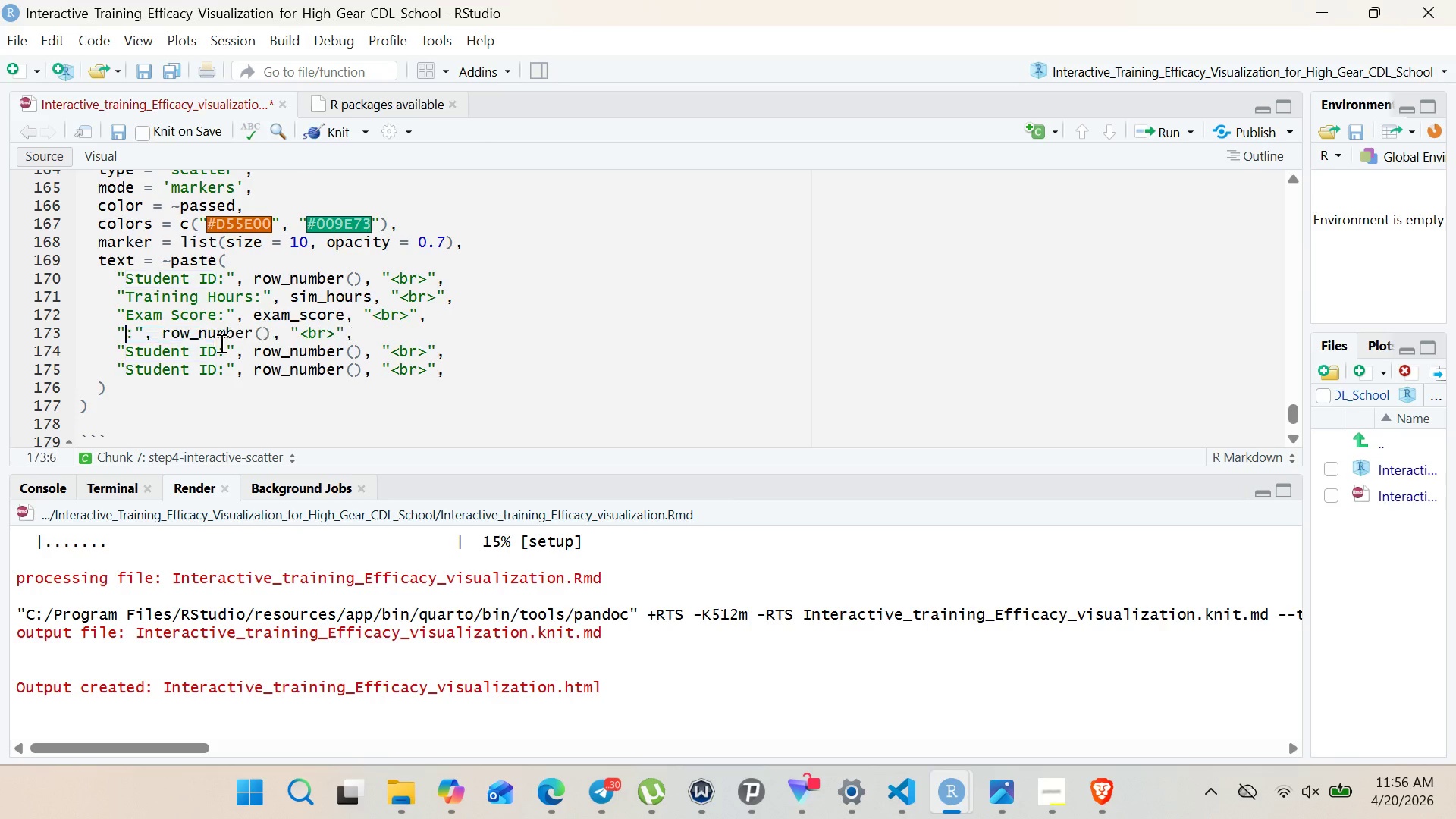 
key(Backspace)
type(Result)
 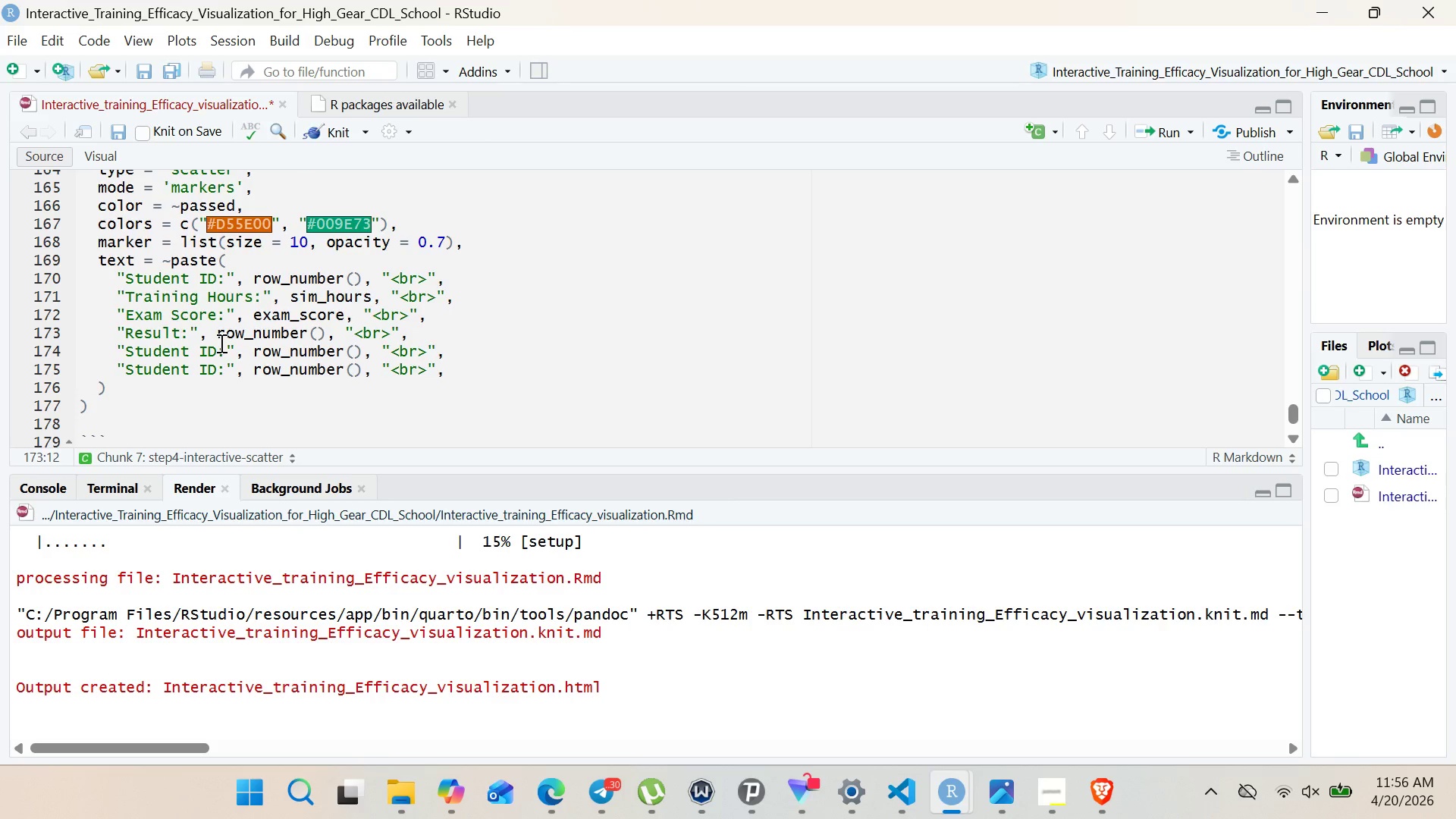 
left_click_drag(start_coordinate=[219, 333], to_coordinate=[326, 327])
 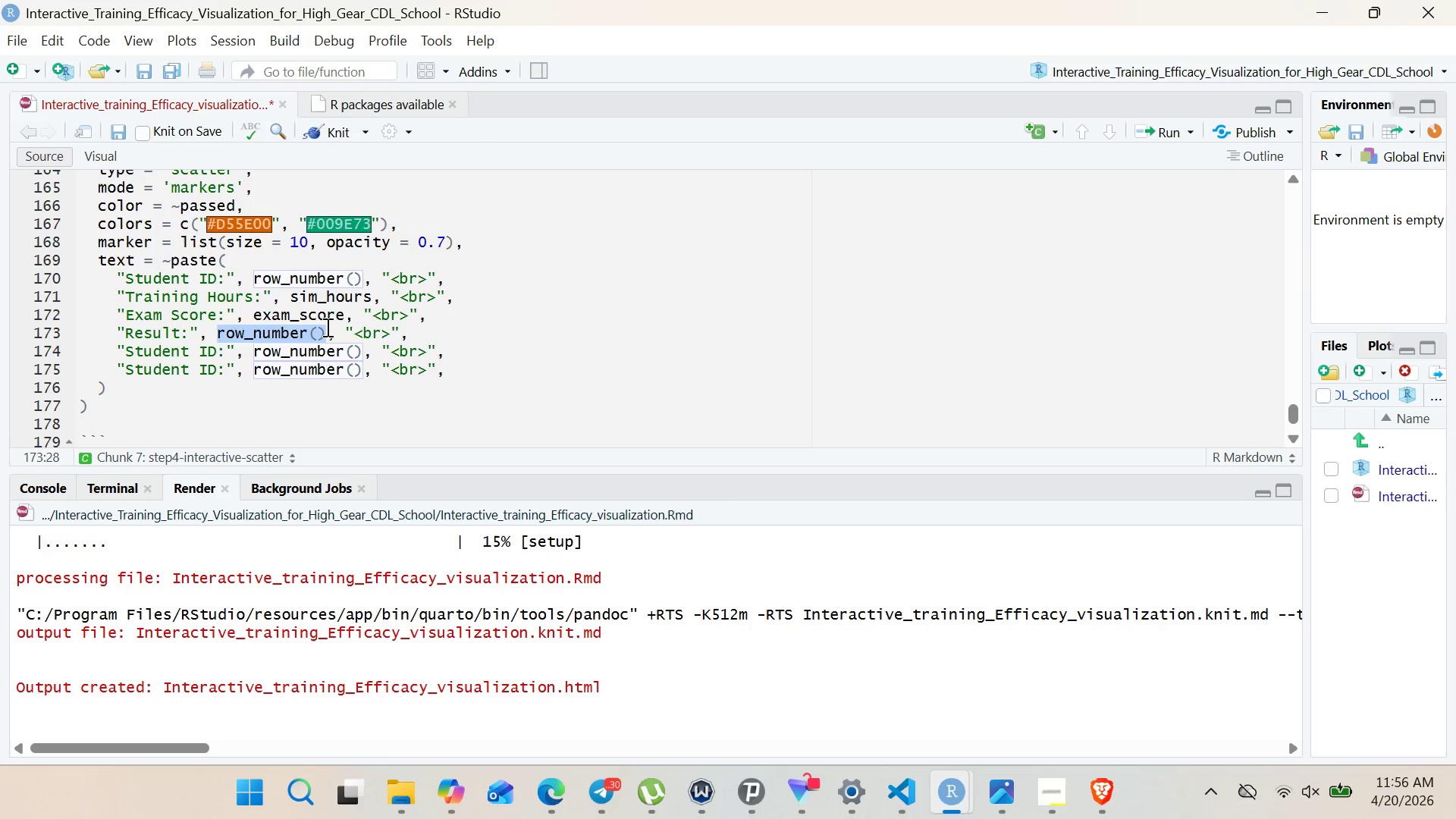 
key(Backspace)
type(passed)
 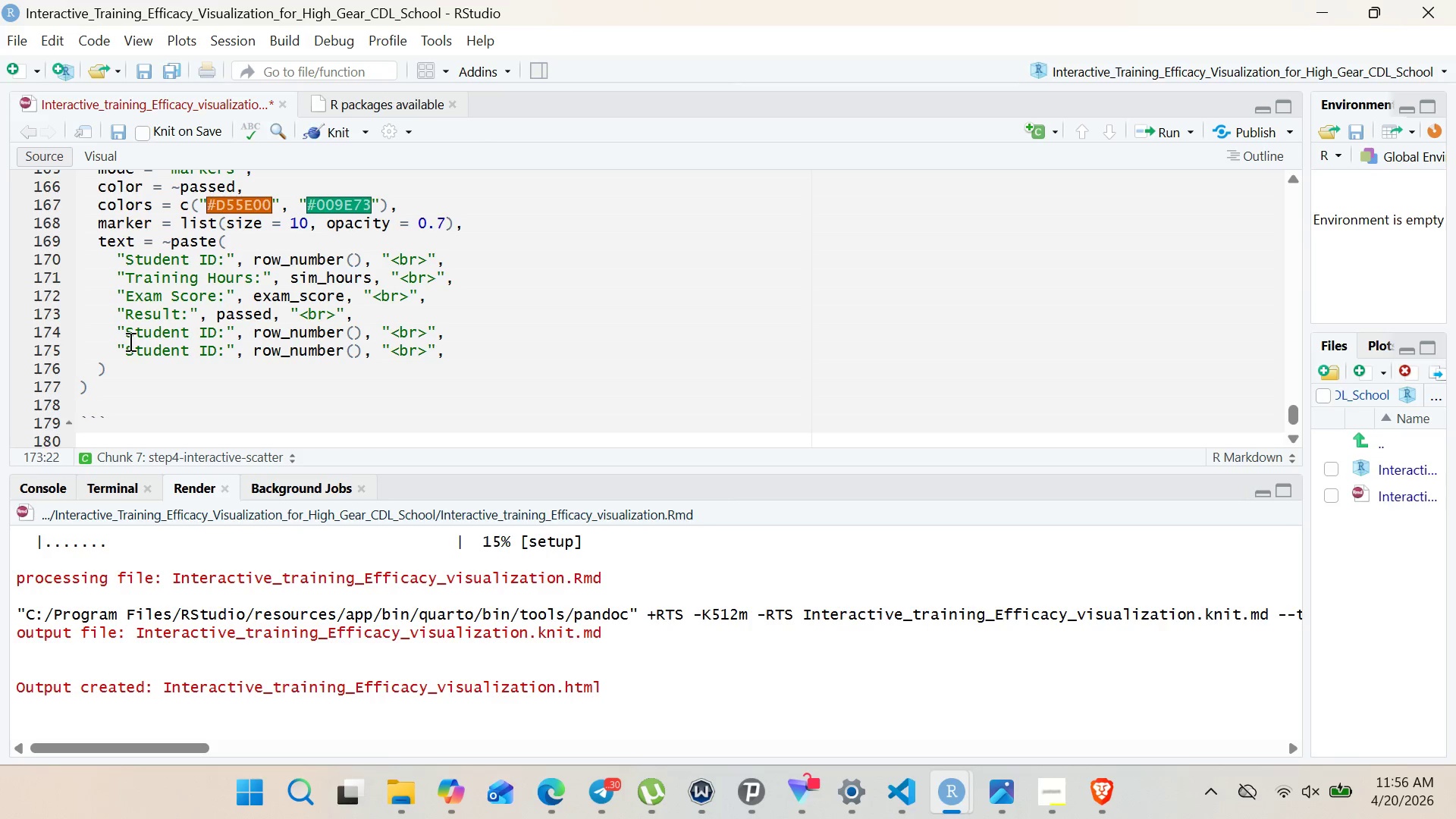 
left_click_drag(start_coordinate=[124, 334], to_coordinate=[216, 330])
 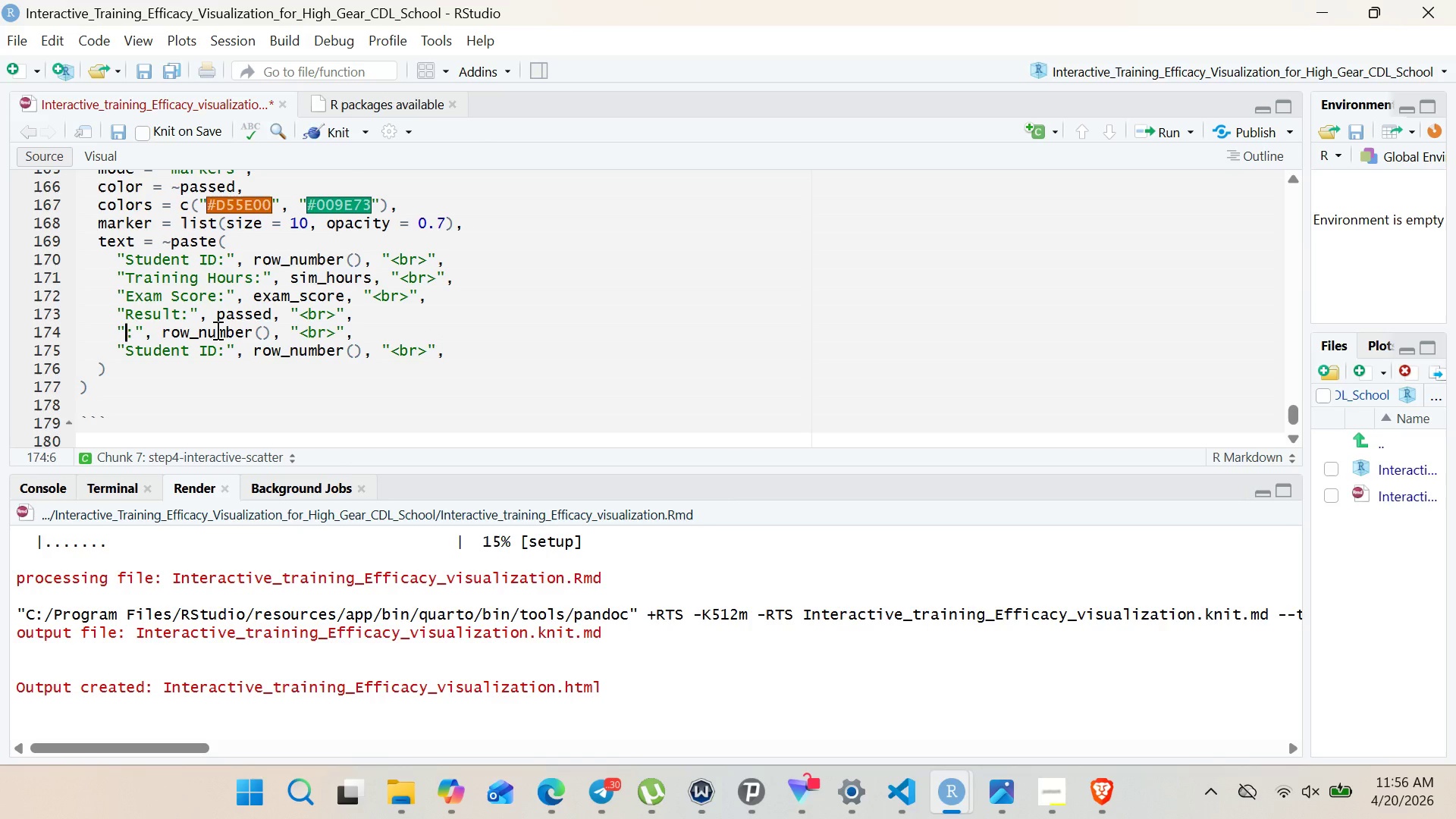 
key(Backspace)
type(age)
 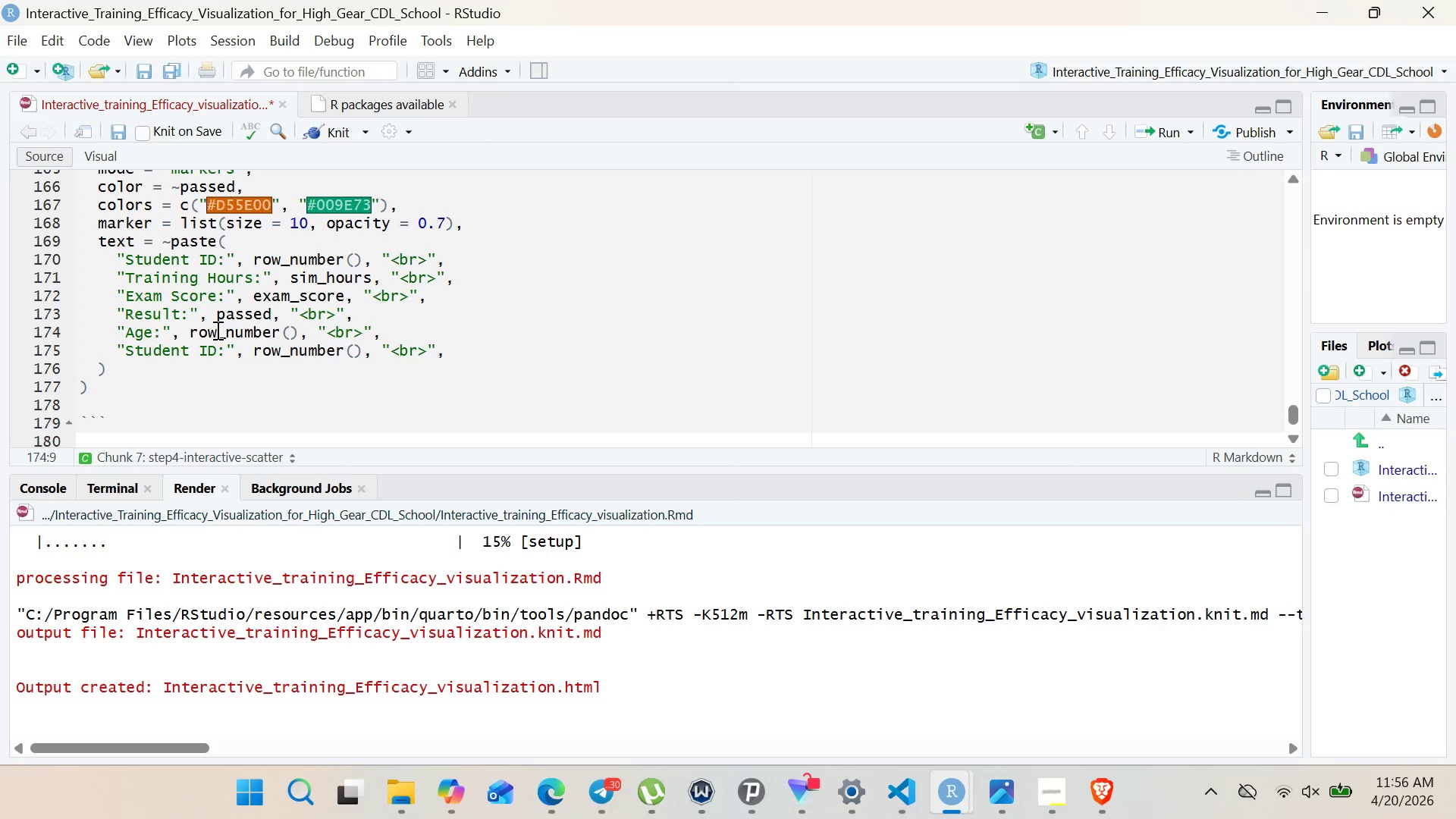 
left_click_drag(start_coordinate=[128, 337], to_coordinate=[221, 345])
 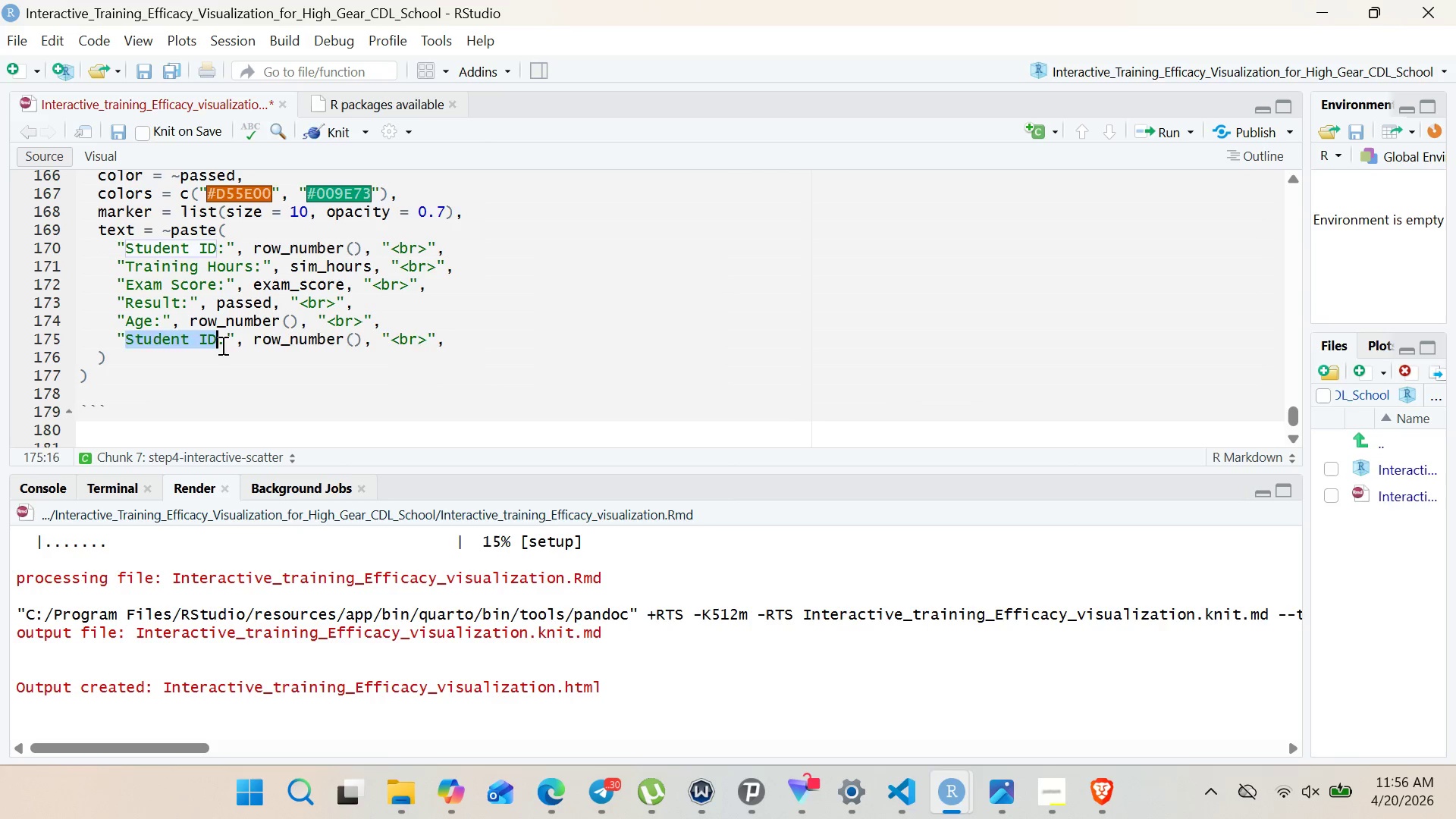 
key(Backspace)
type(Prior experience)
 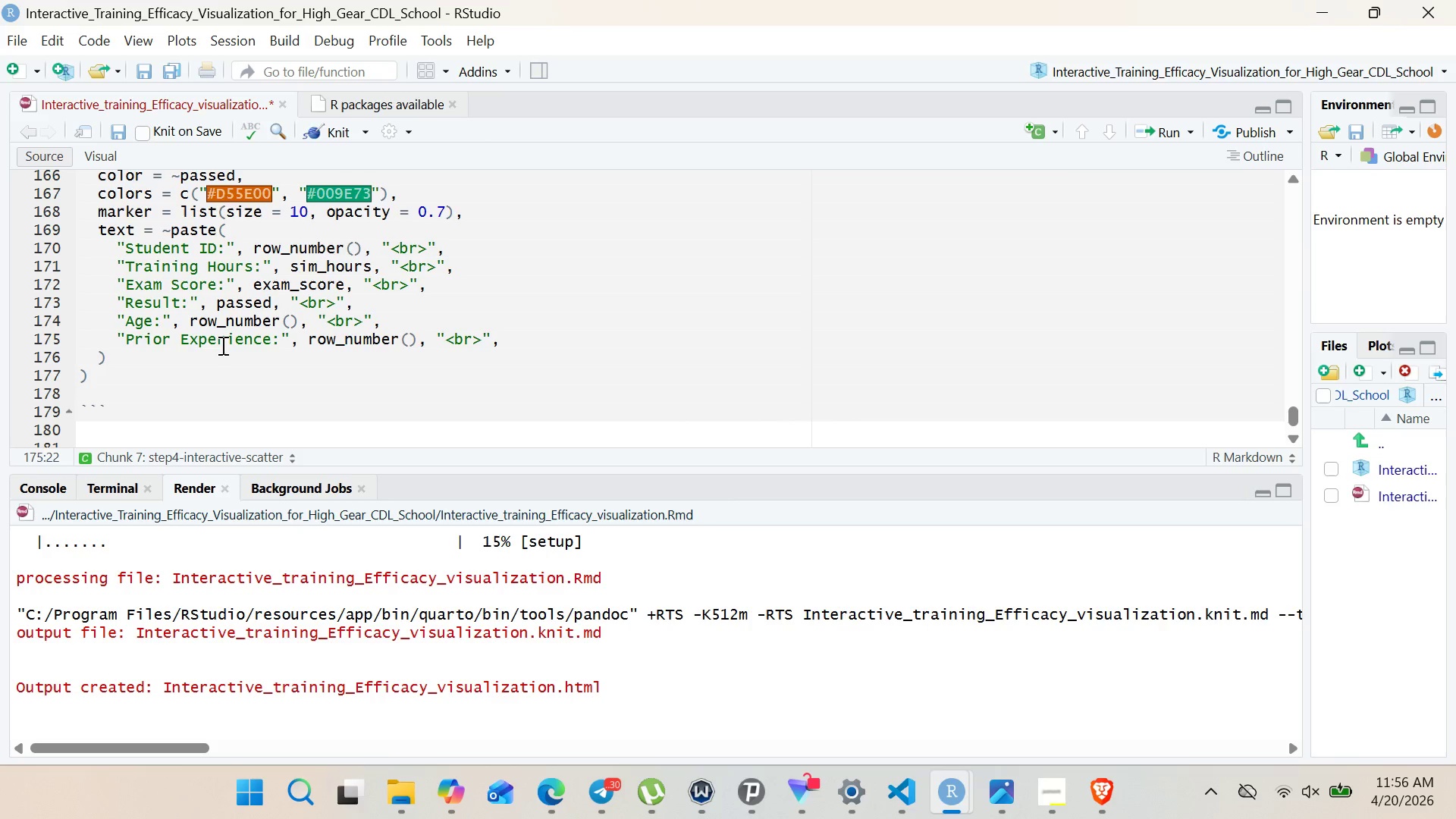 
left_click_drag(start_coordinate=[312, 338], to_coordinate=[488, 338])
 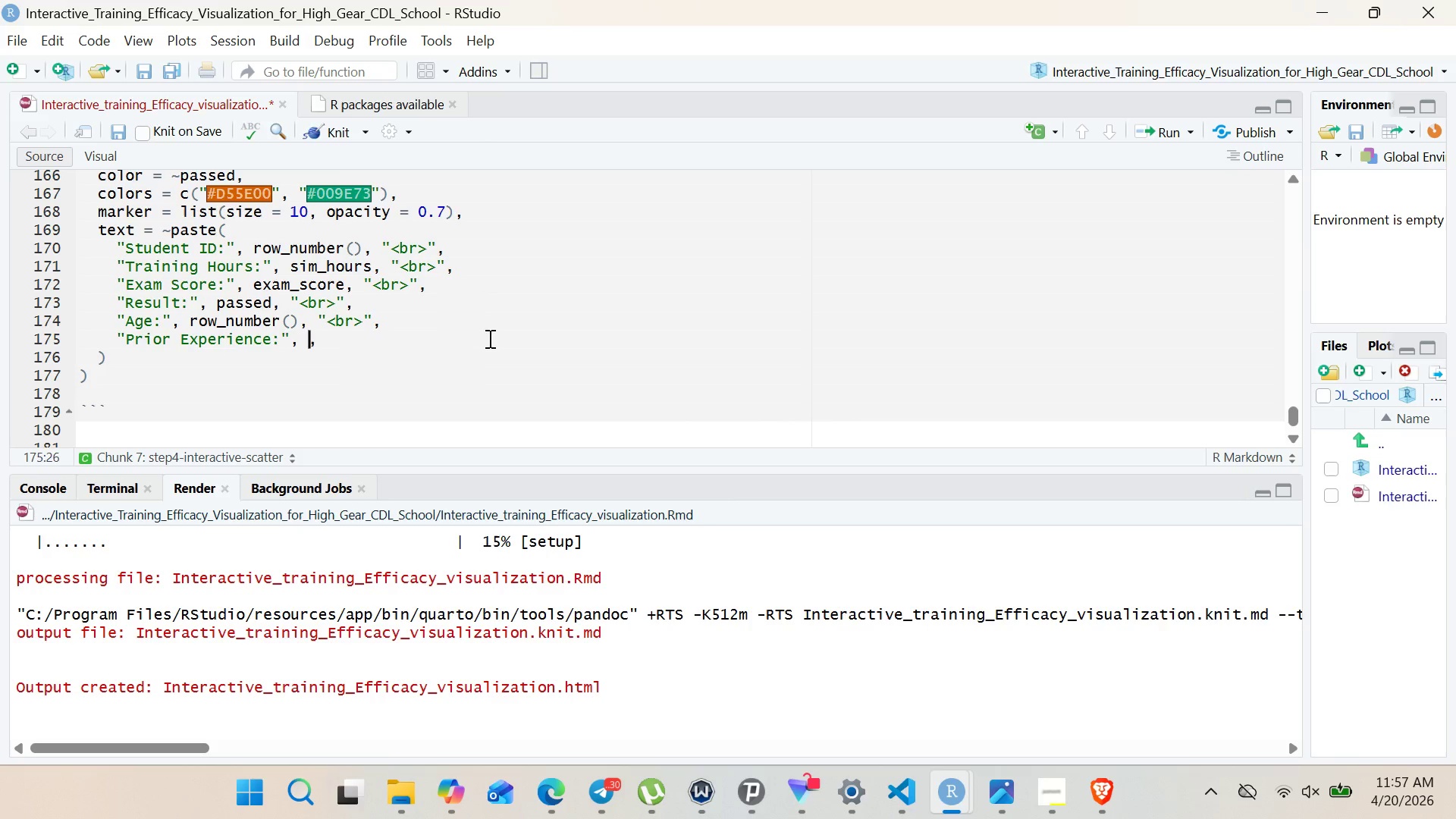 
key(Backspace)
type(rev_EXperience)
 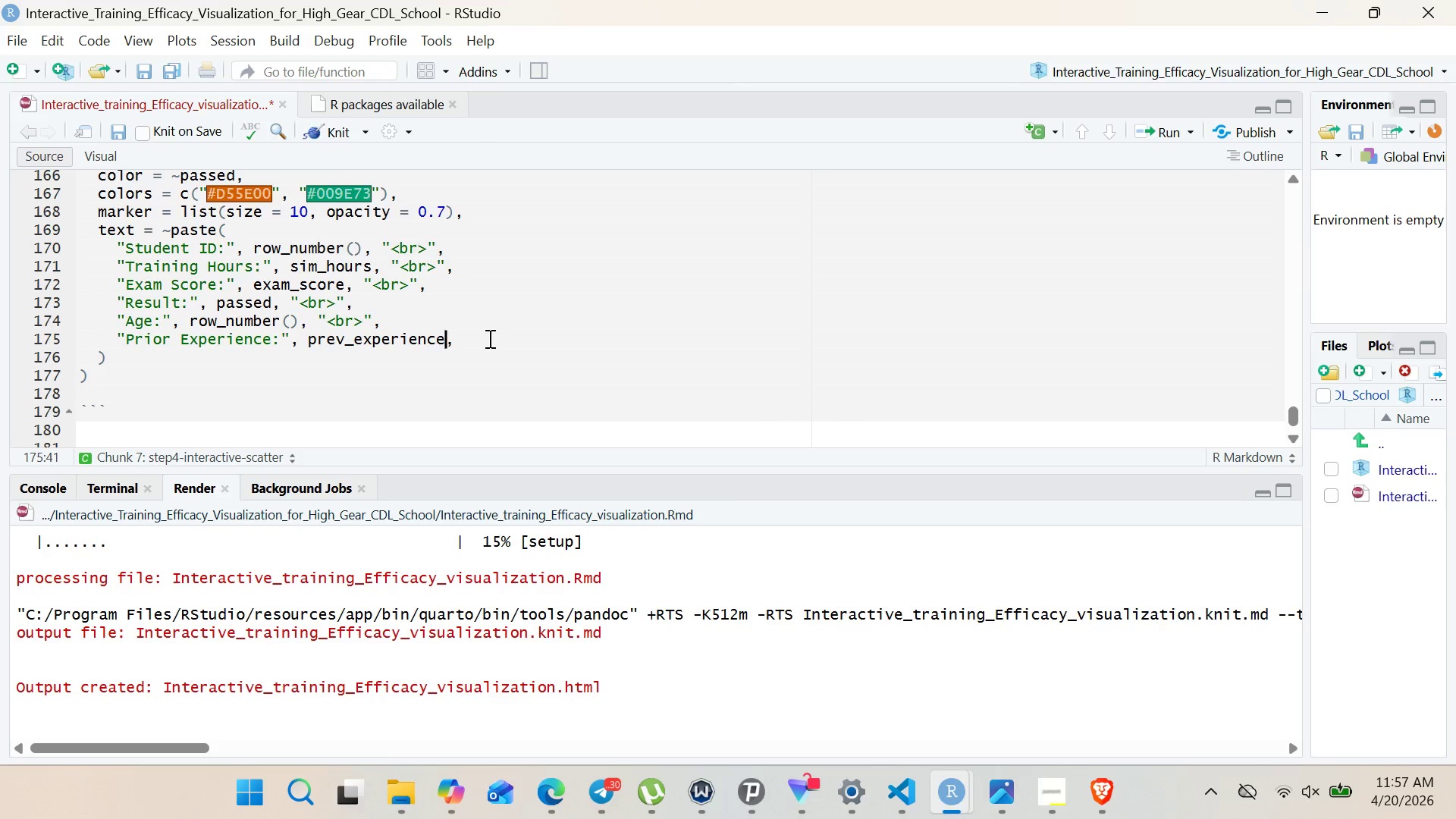 
left_click([119, 362])
 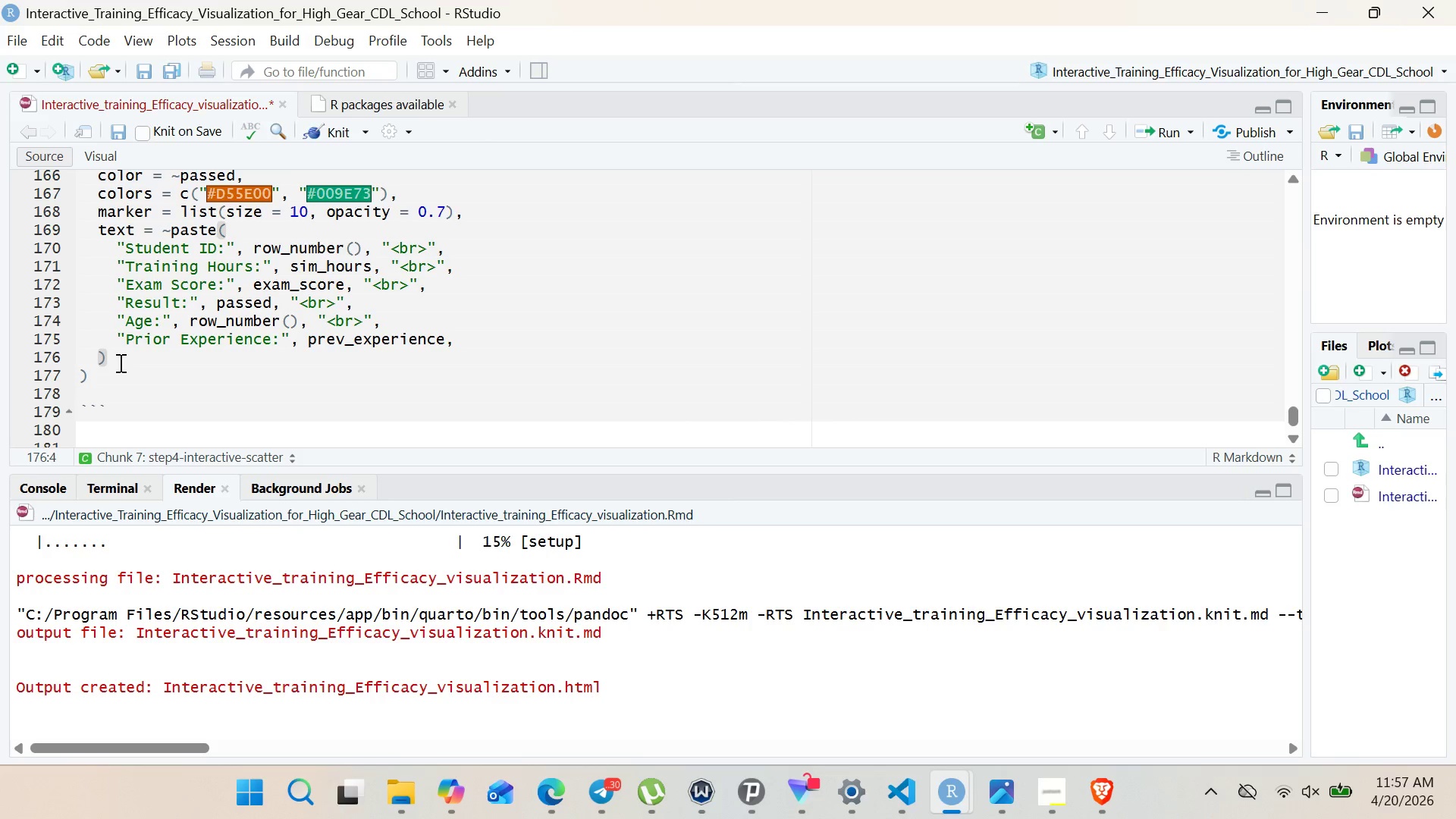 
key(Comma)
 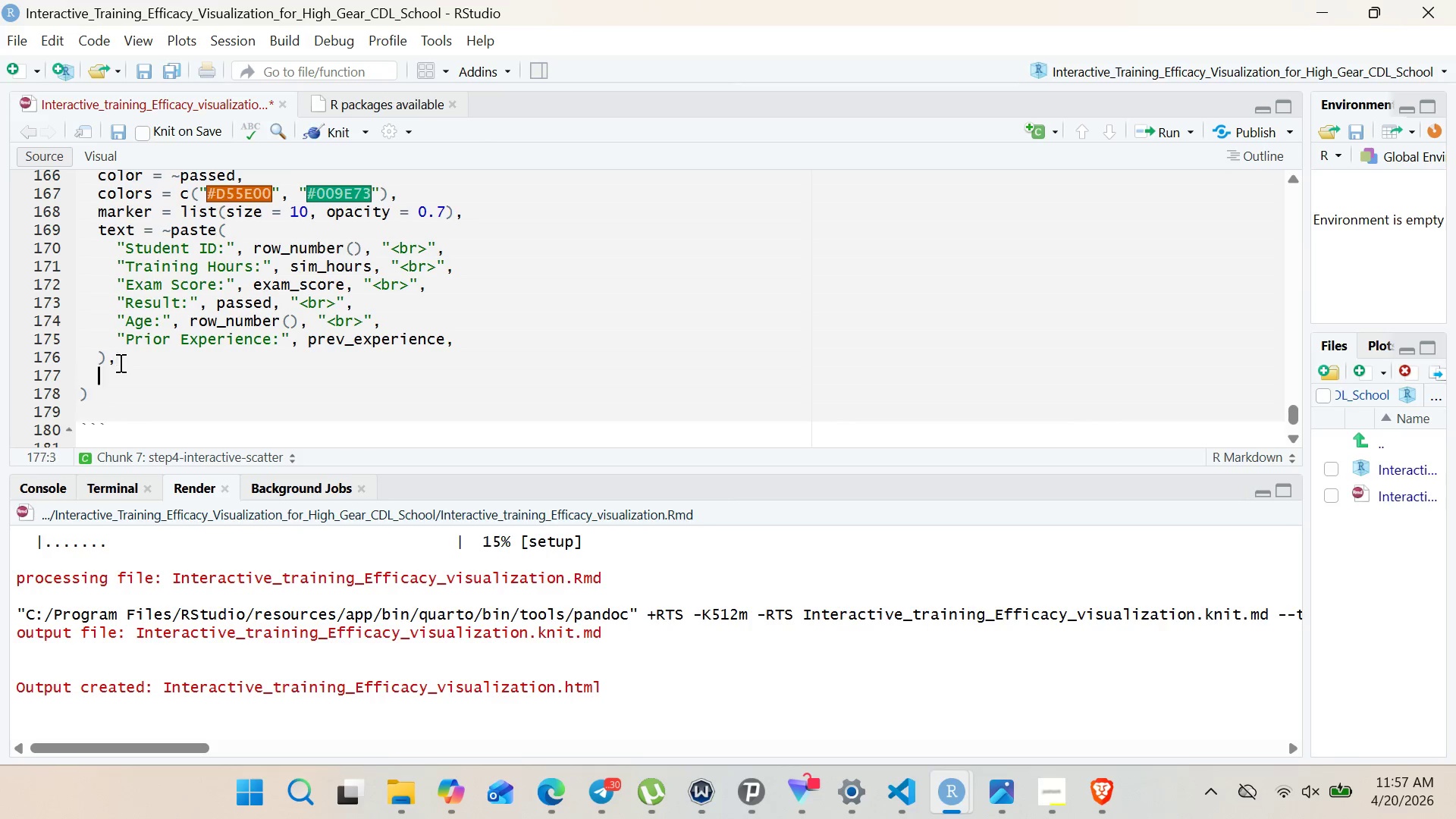 
key(Enter)
 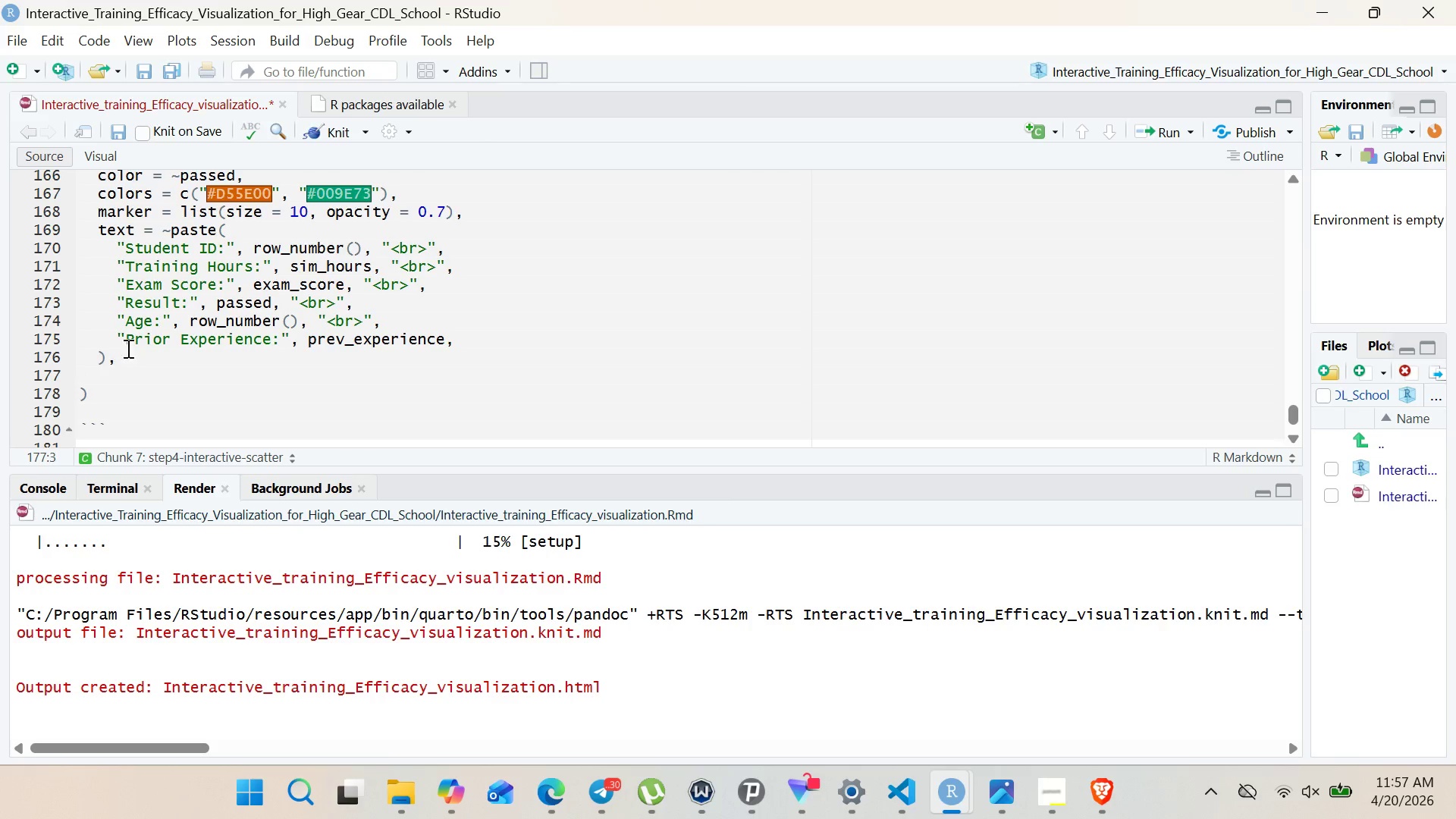 
wait(6.06)
 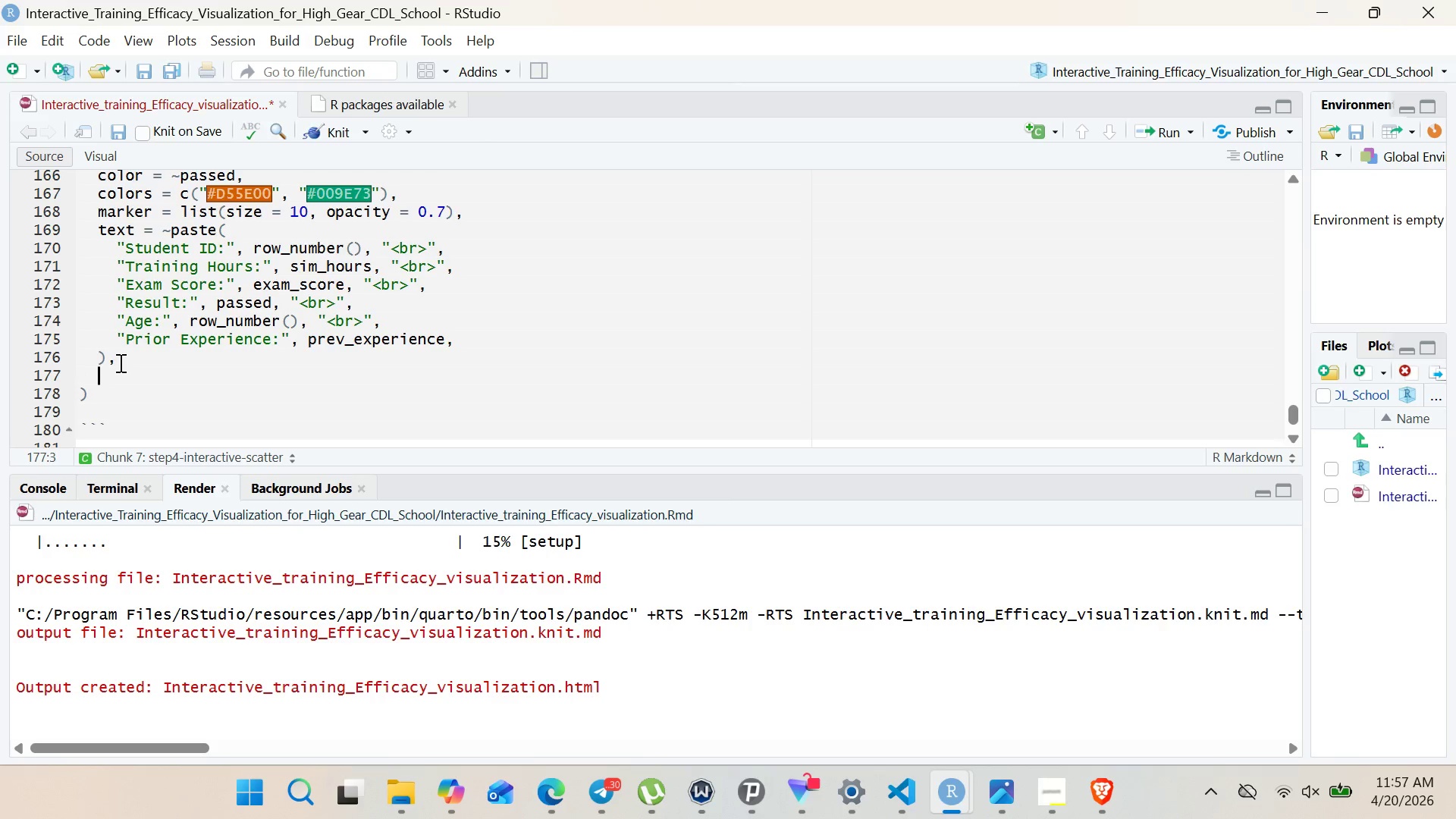 
left_click([466, 331])
 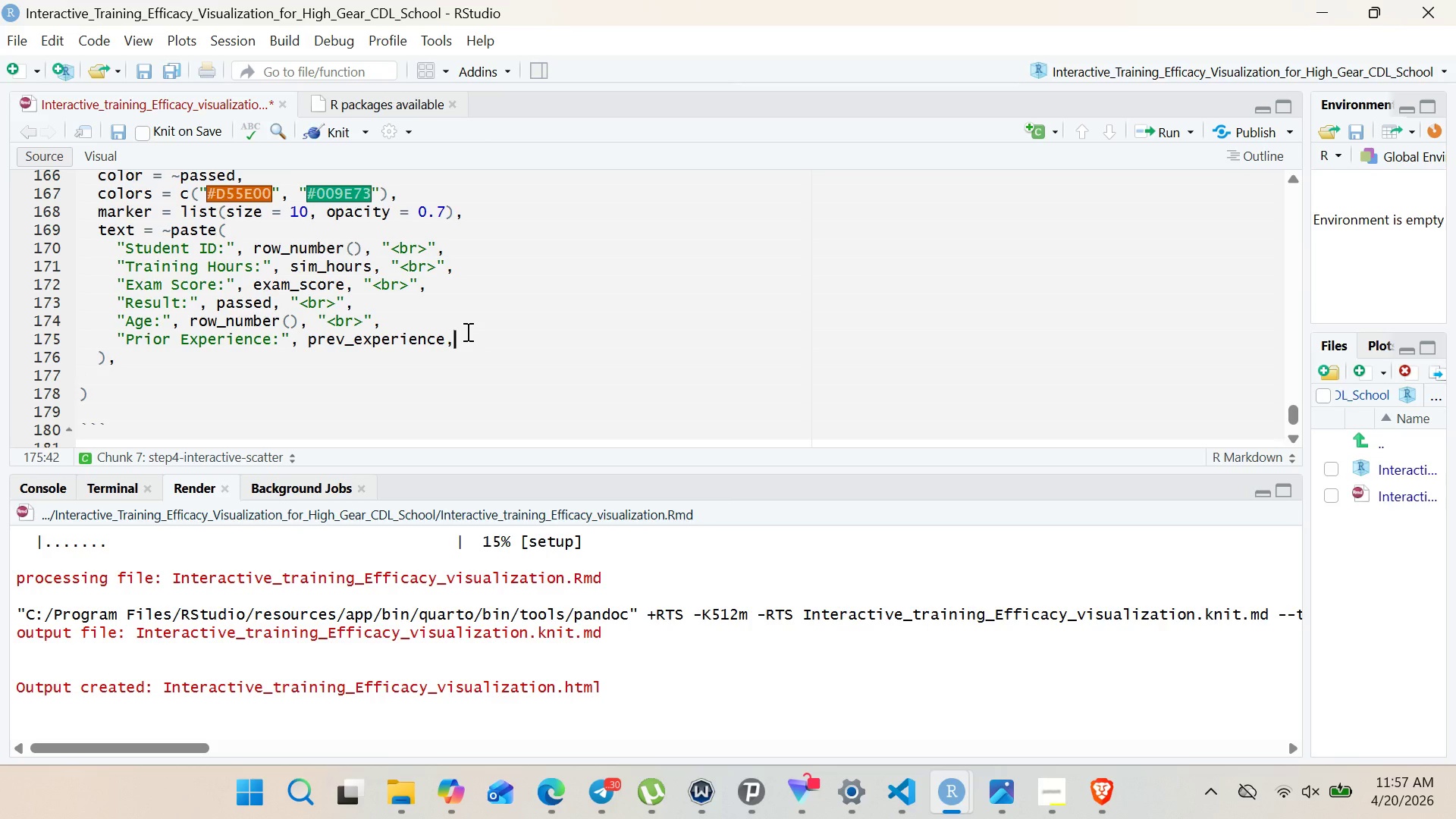 
key(Backspace)
 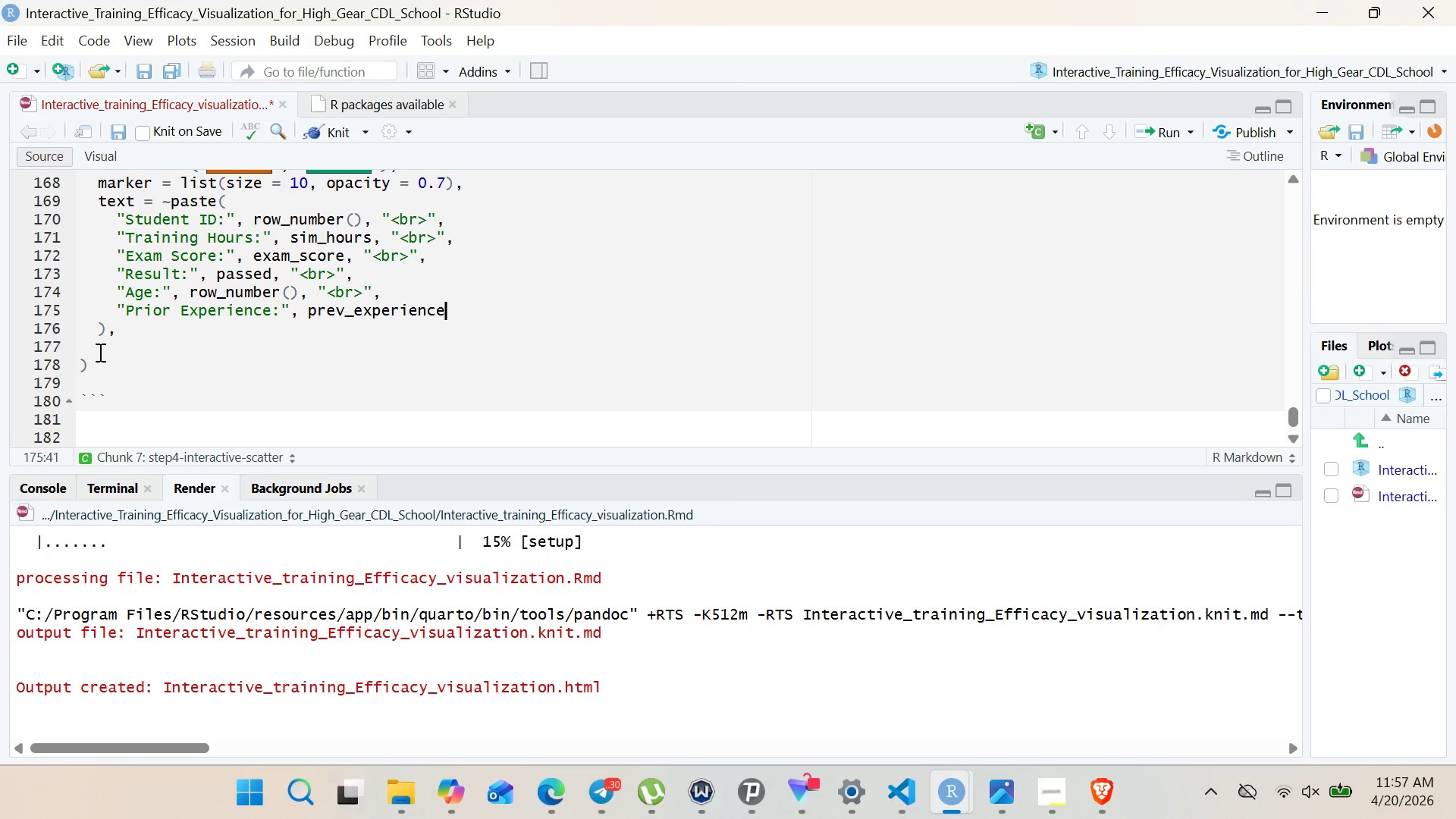 
left_click([99, 352])
 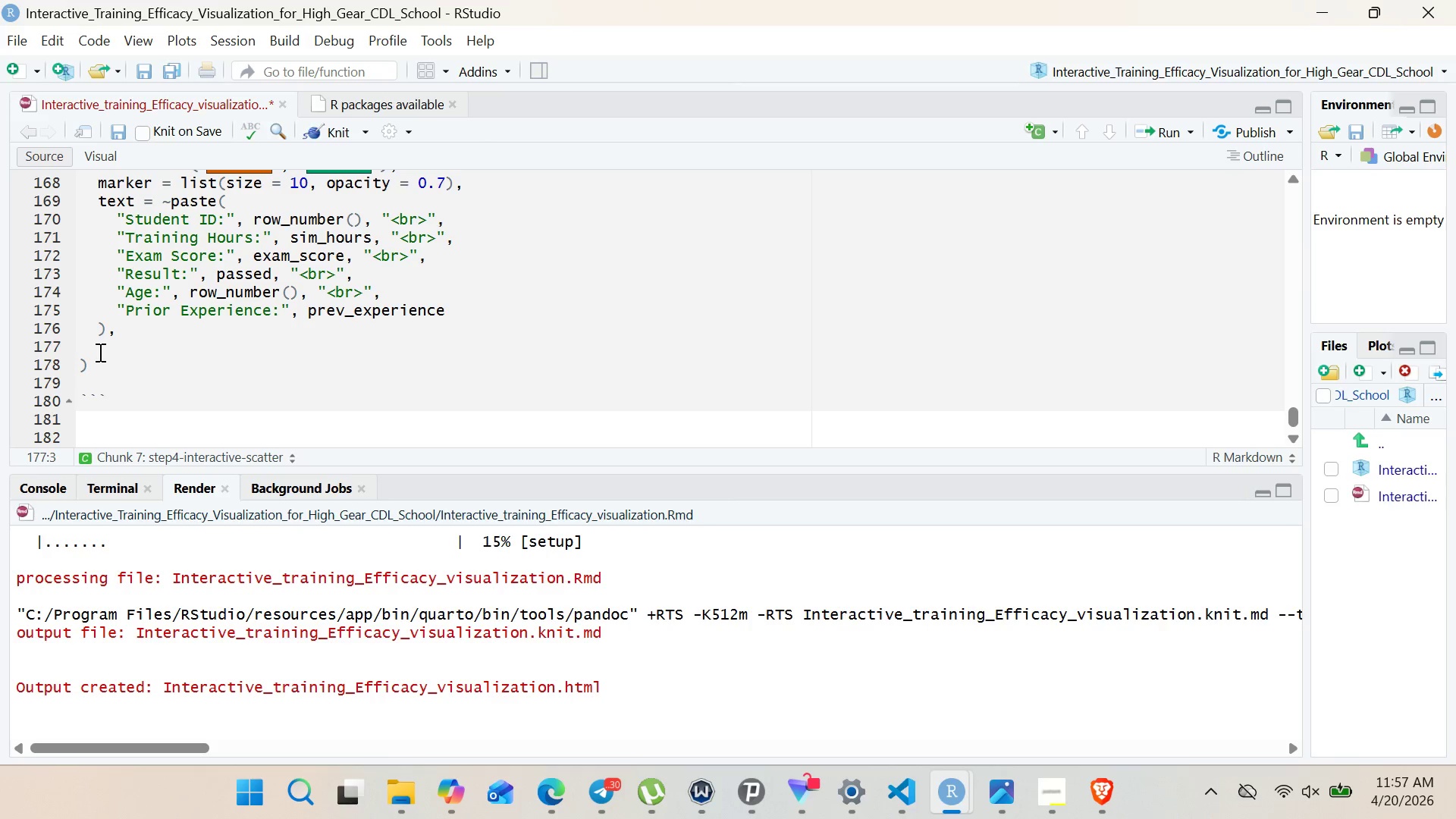 
type([PageDown]hoverinfo = '')
 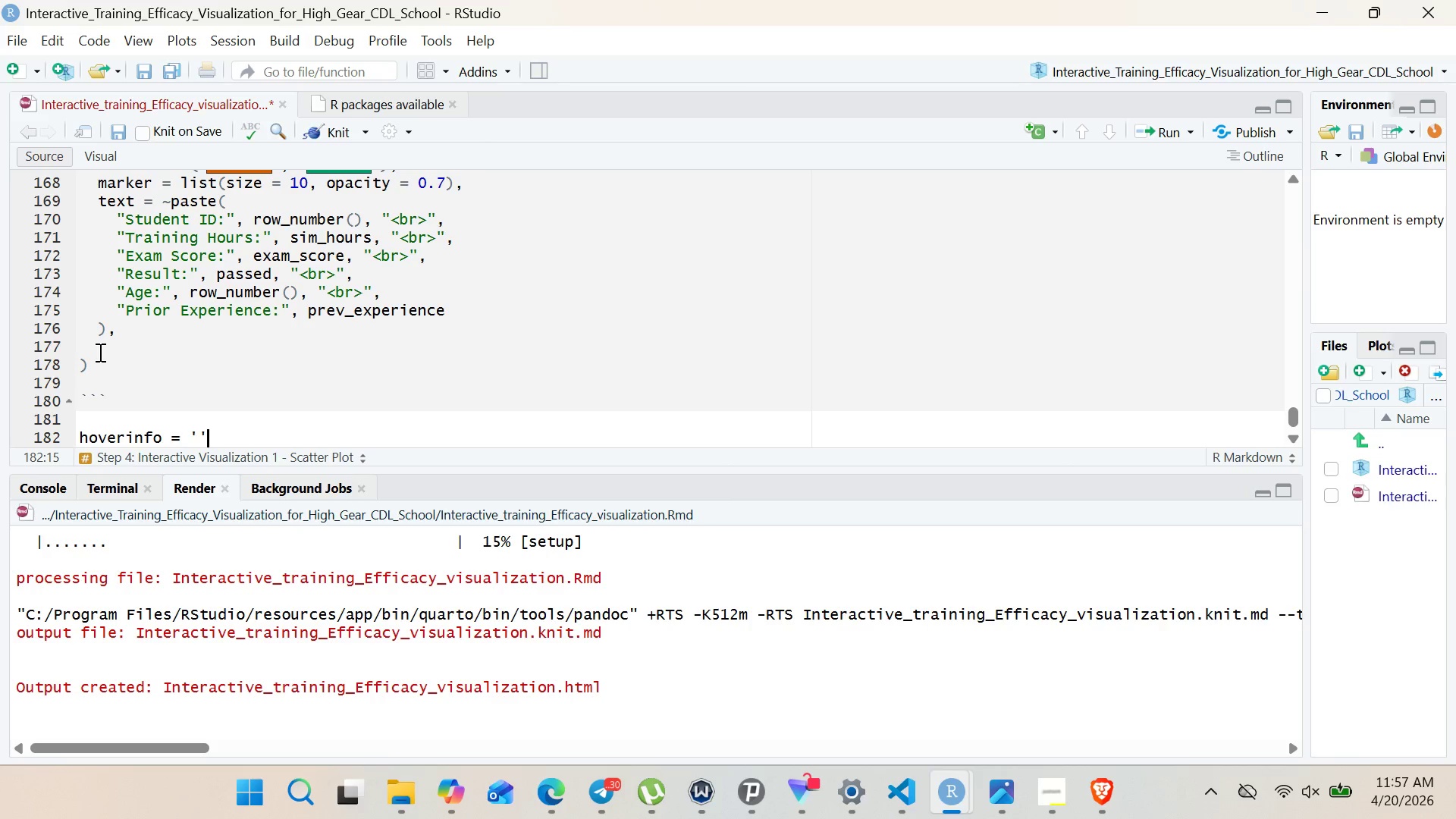 
key(ArrowLeft)
 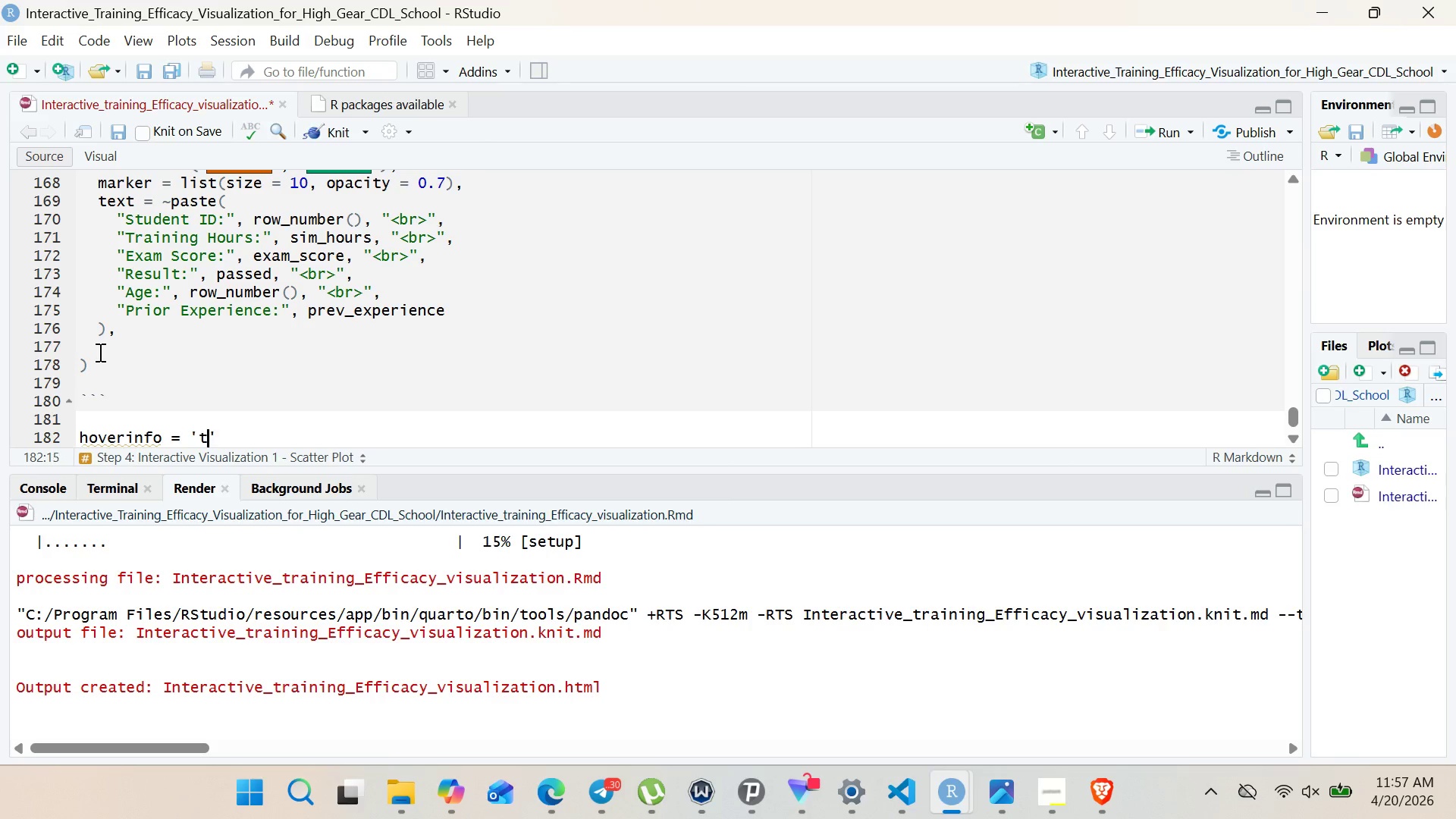 
type(text)
 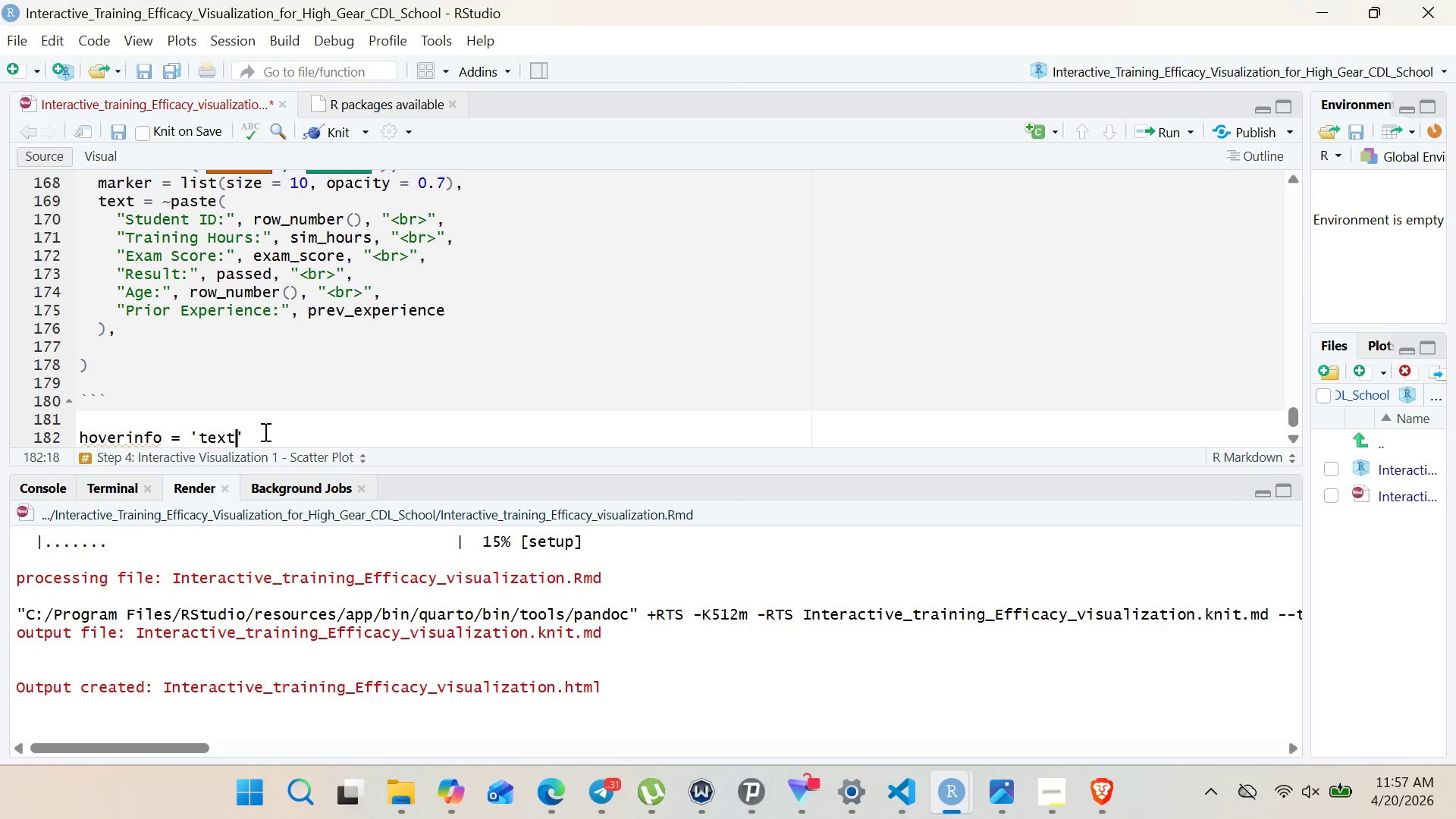 
left_click_drag(start_coordinate=[264, 431], to_coordinate=[57, 433])
 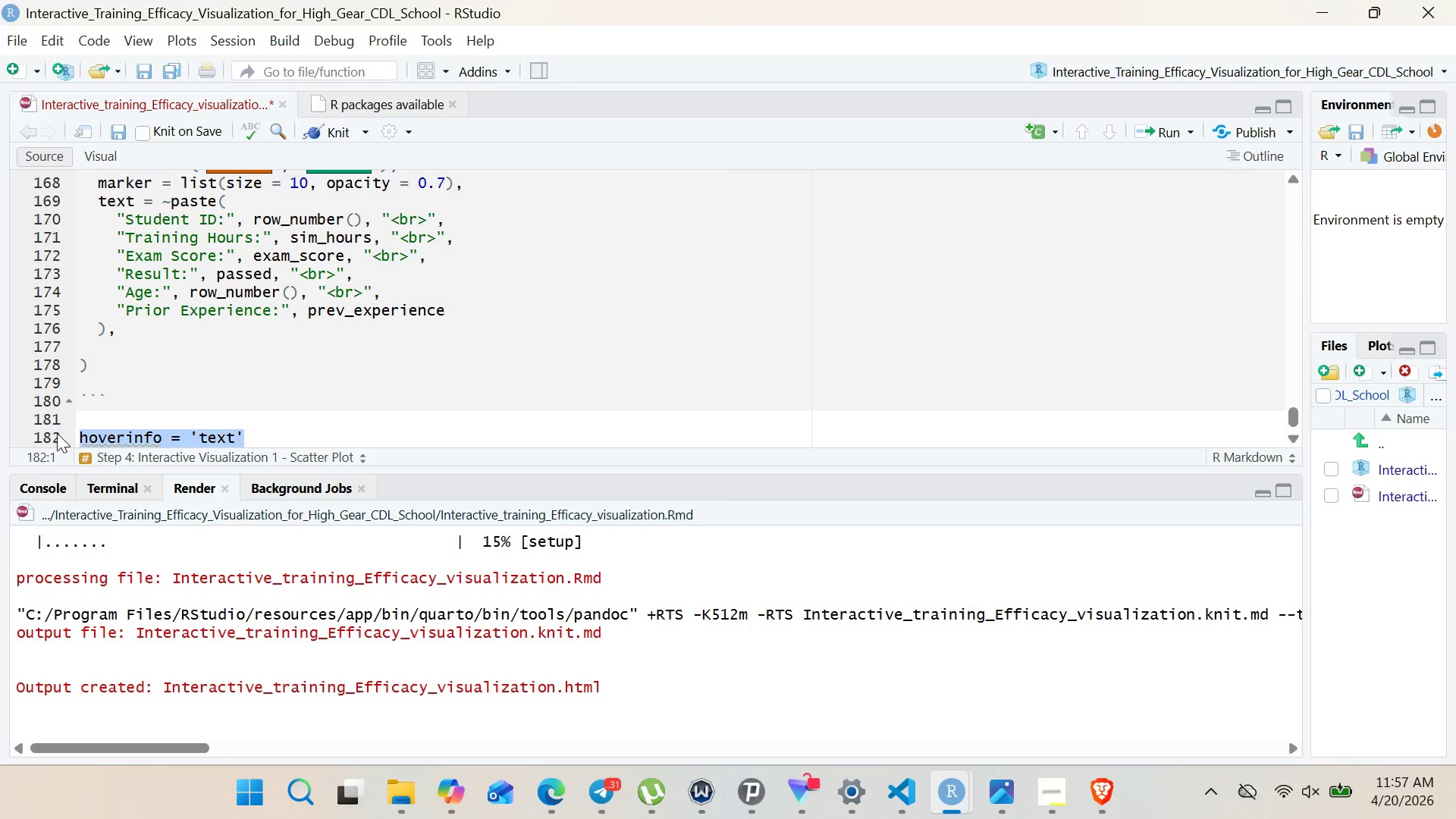 
key(Control+X)
 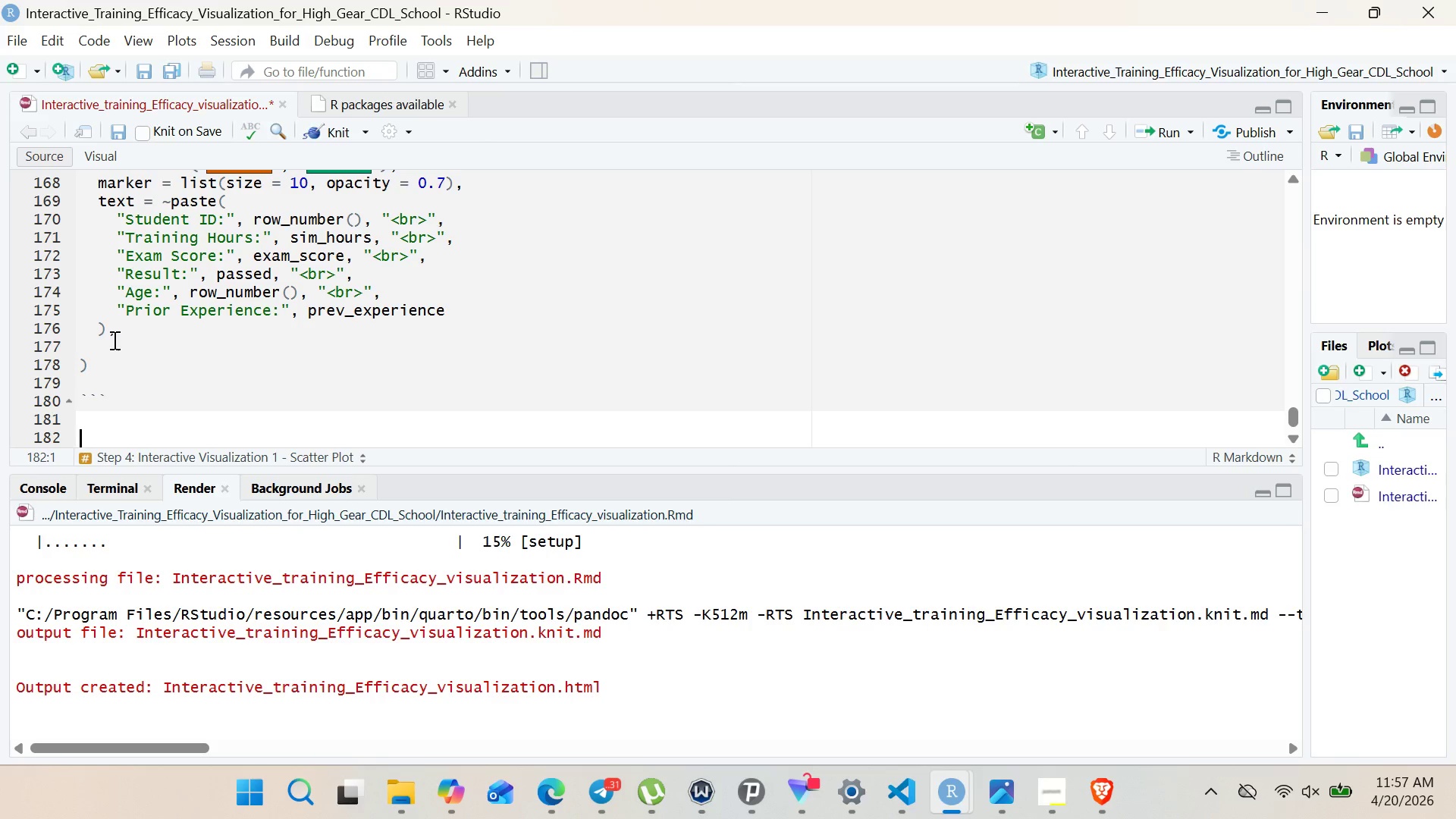 
left_click([110, 351])
 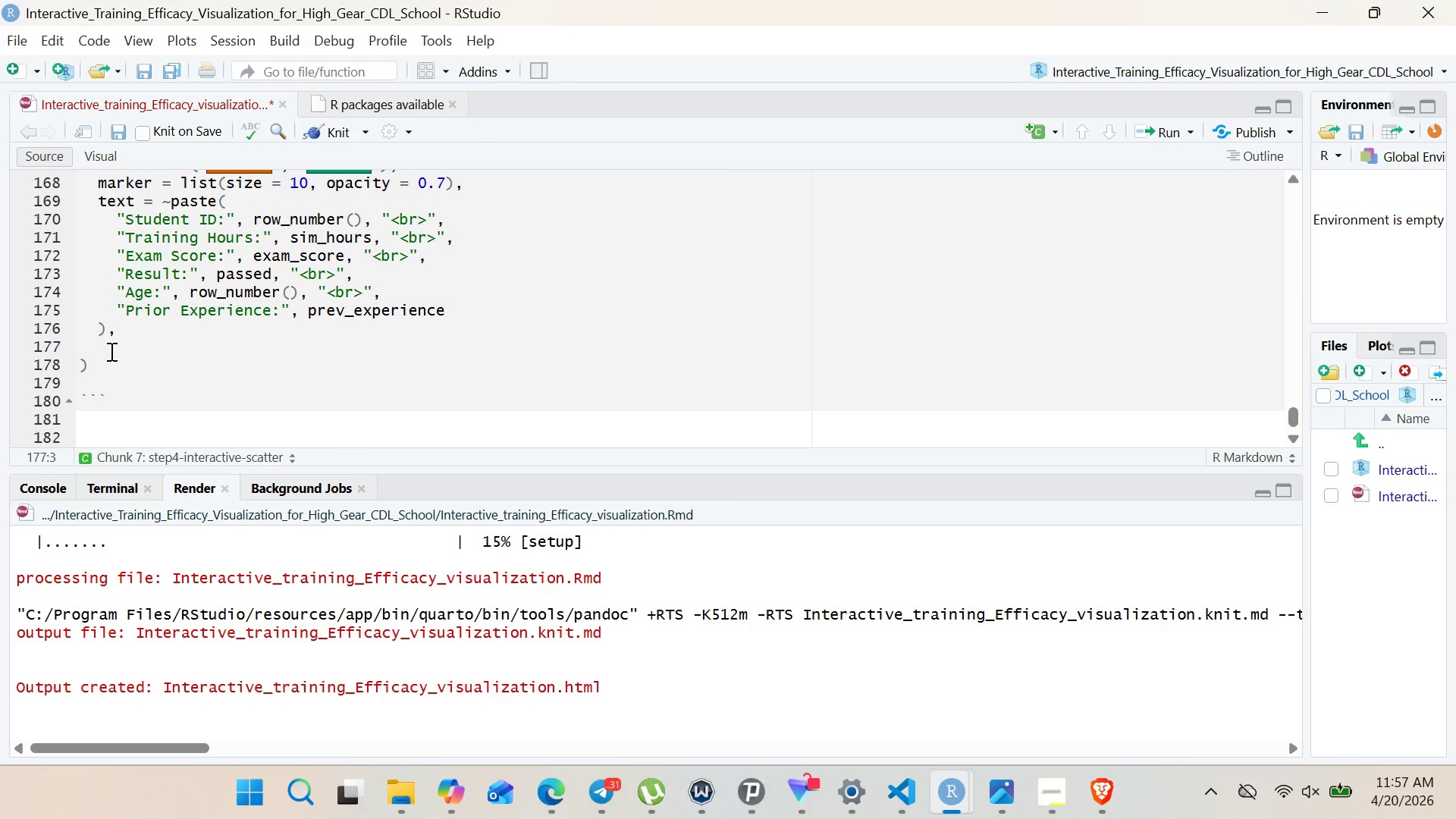 
key(Control+V)
 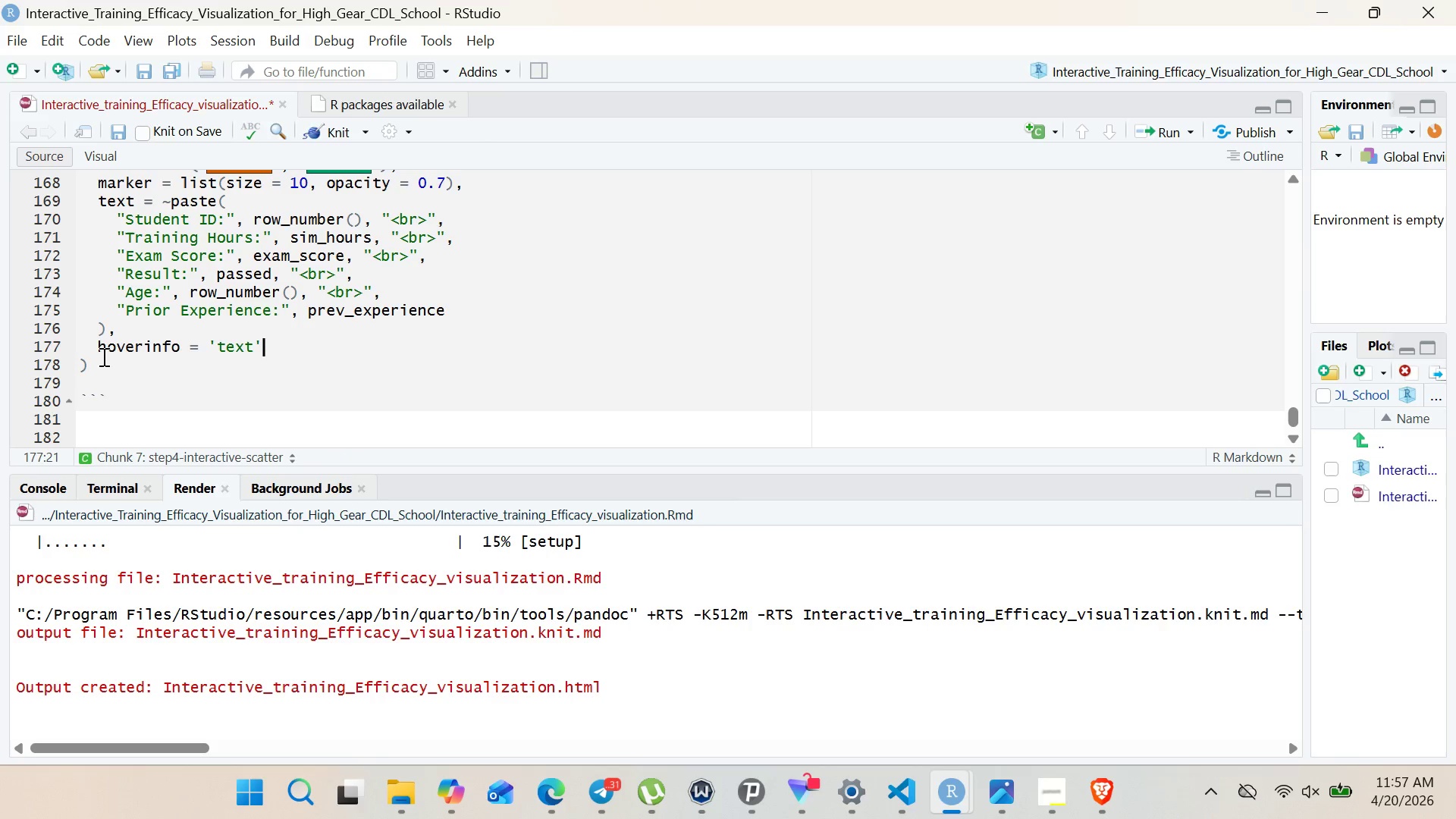 
left_click([101, 361])
 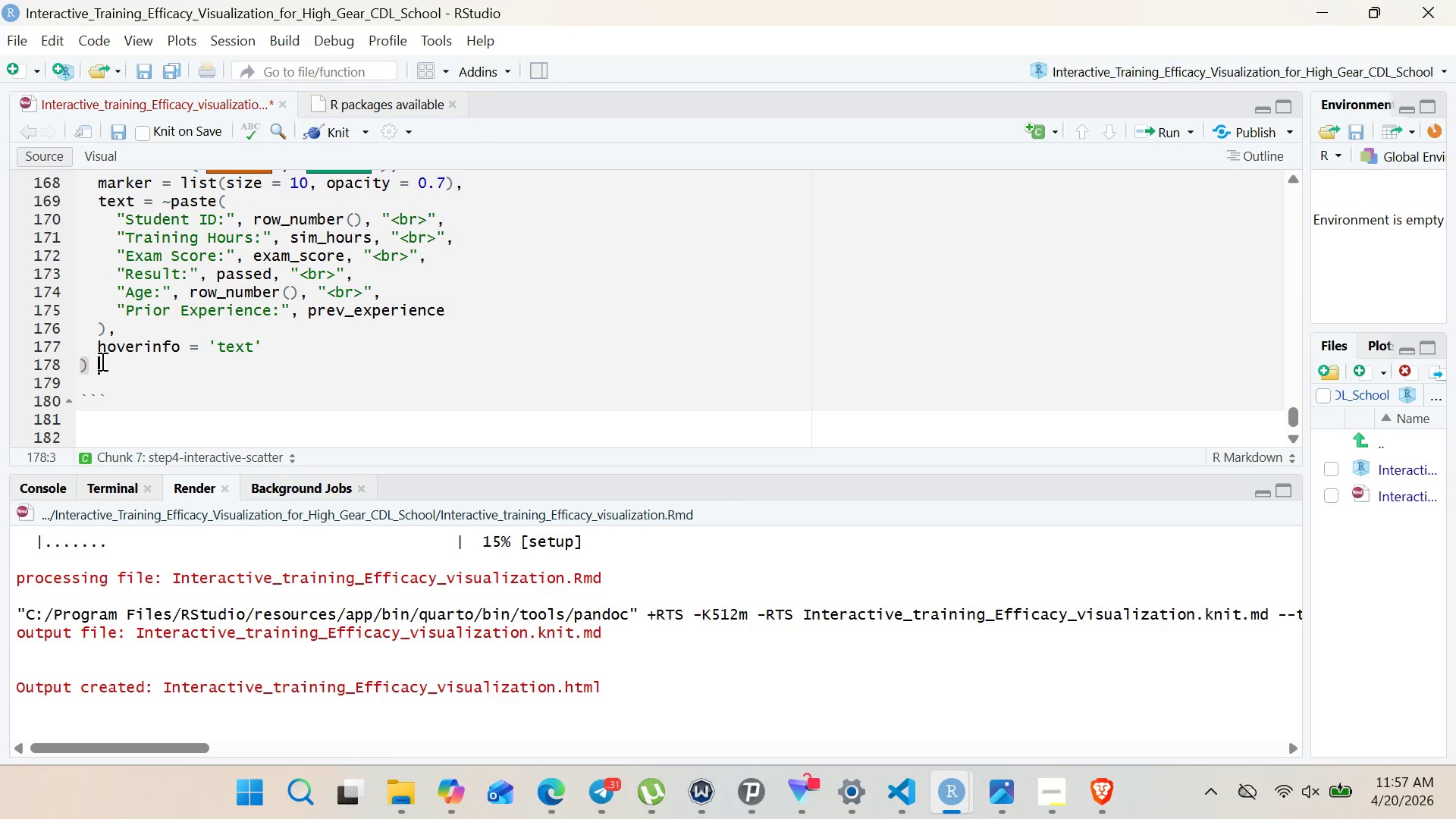 
key(Space)
 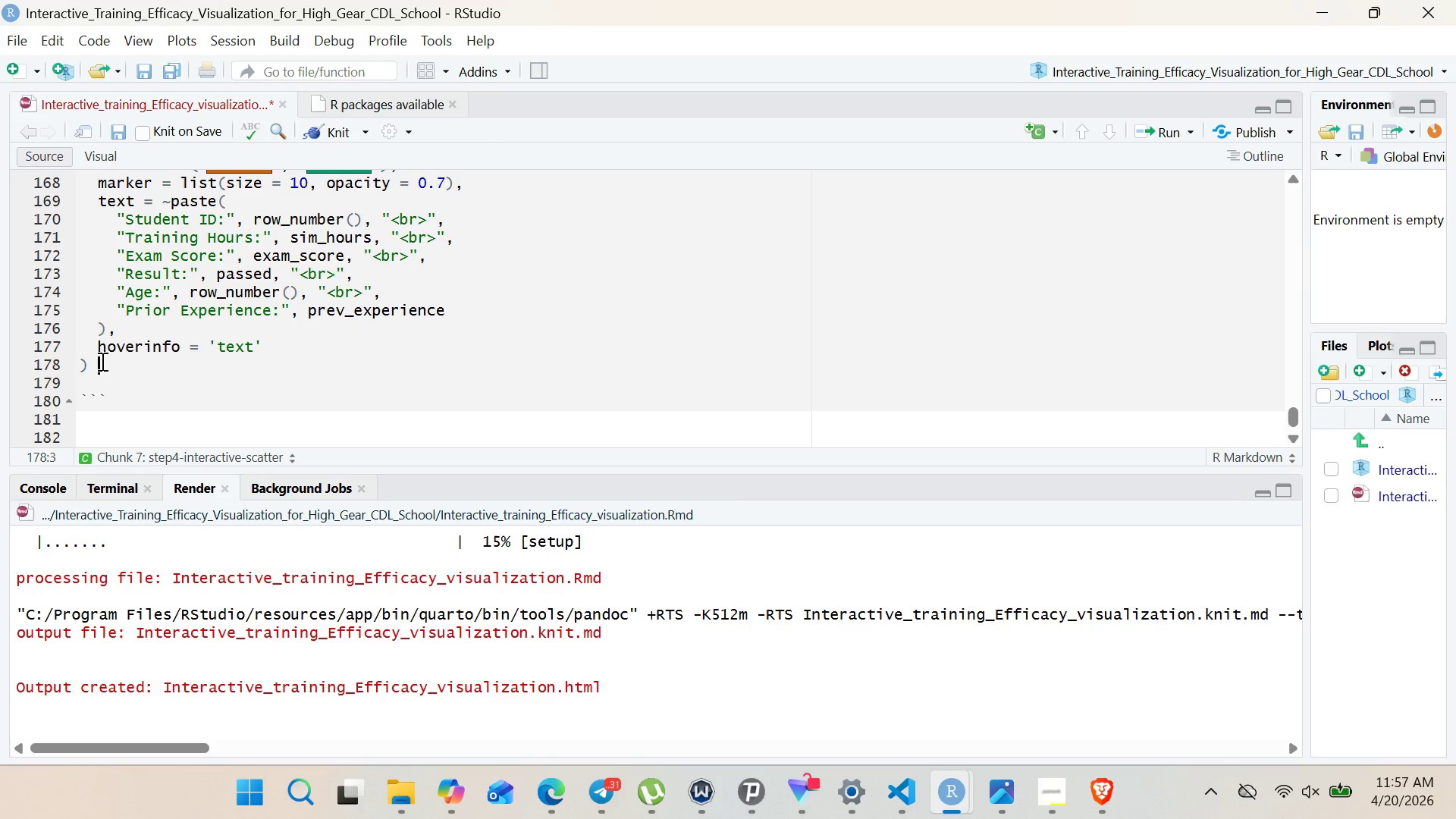 
key(Shift+Period)
 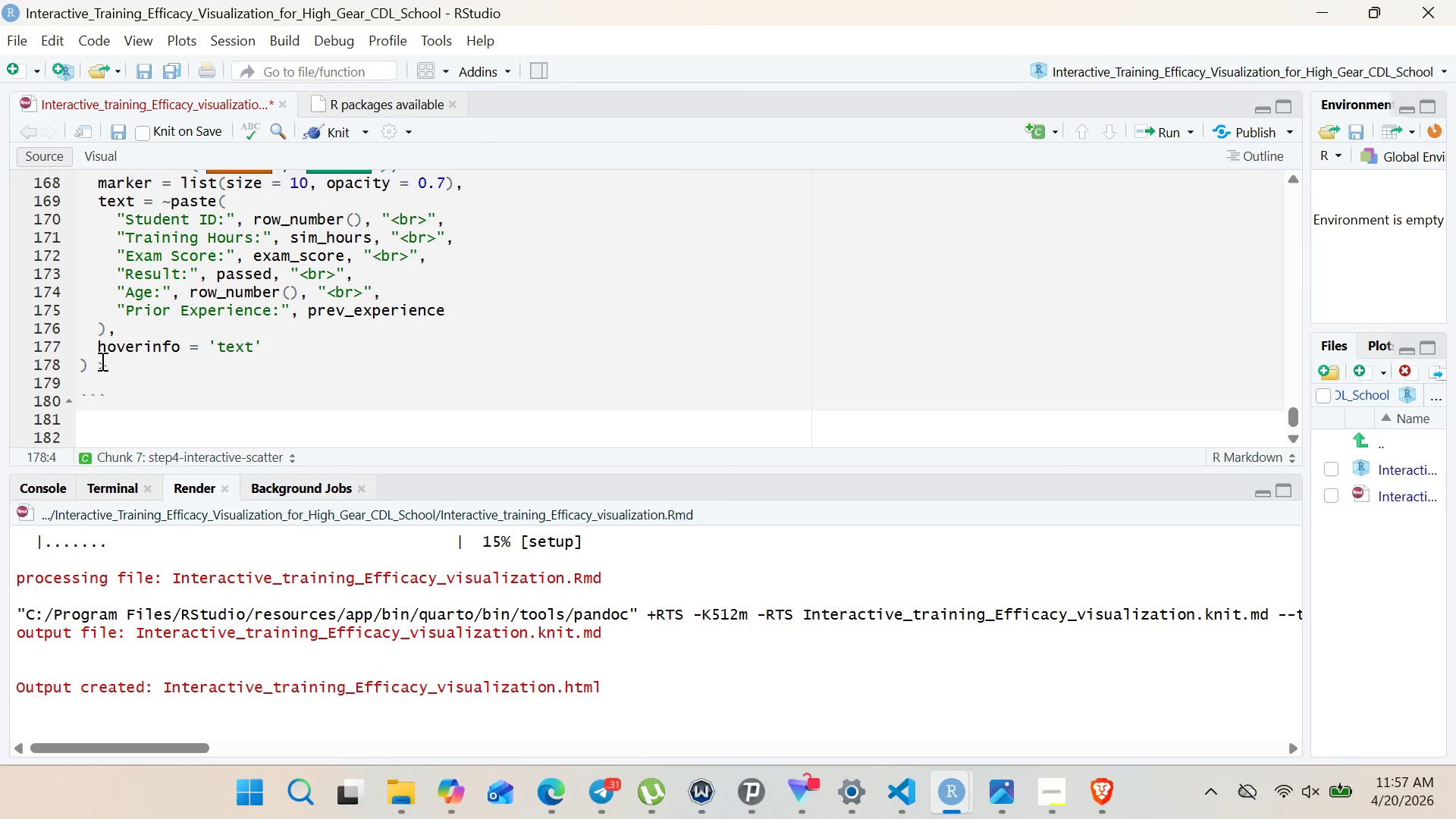 
key(ArrowLeft)
 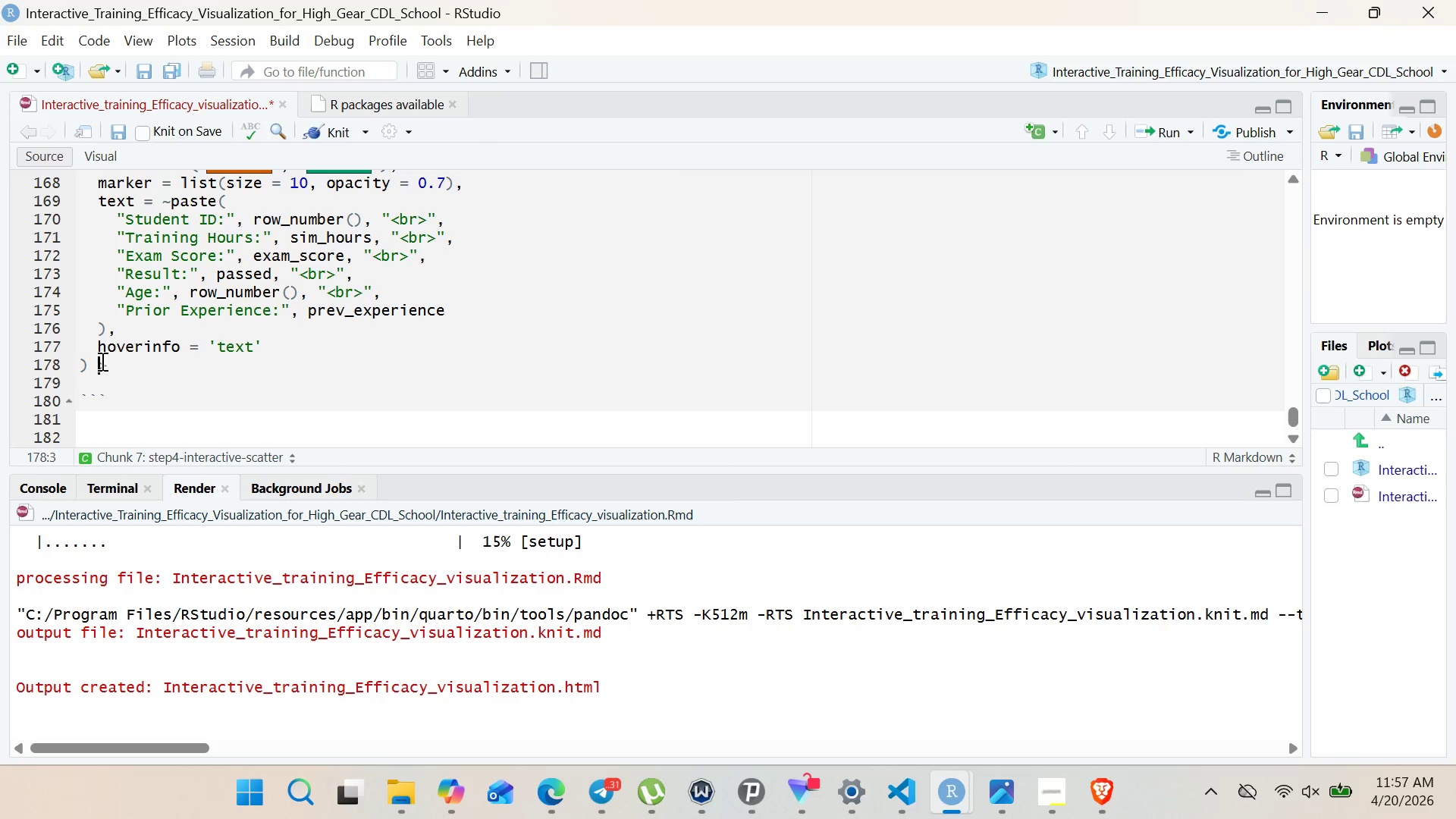 
key(Shift+5)
 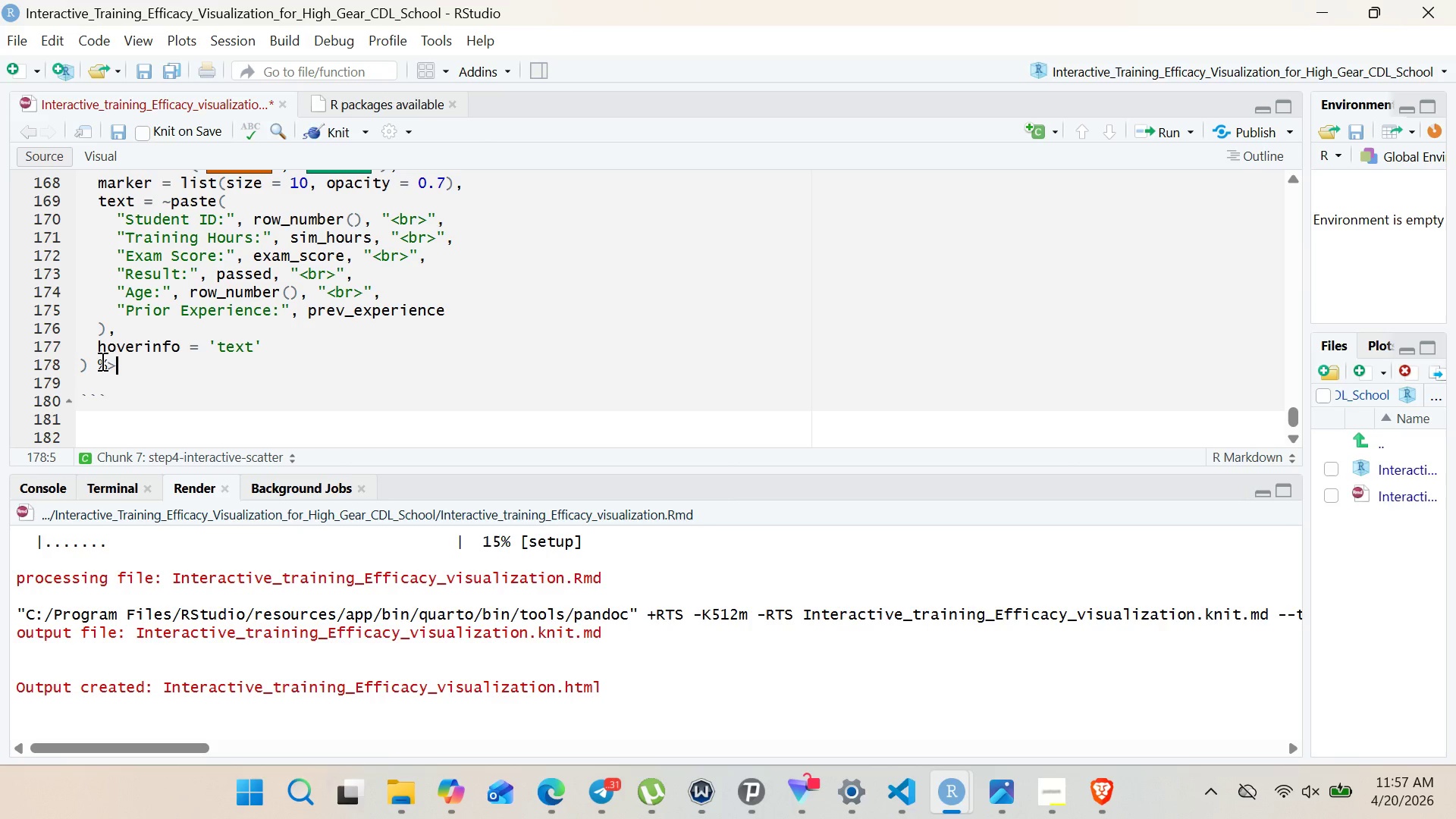 
key(ArrowRight)
 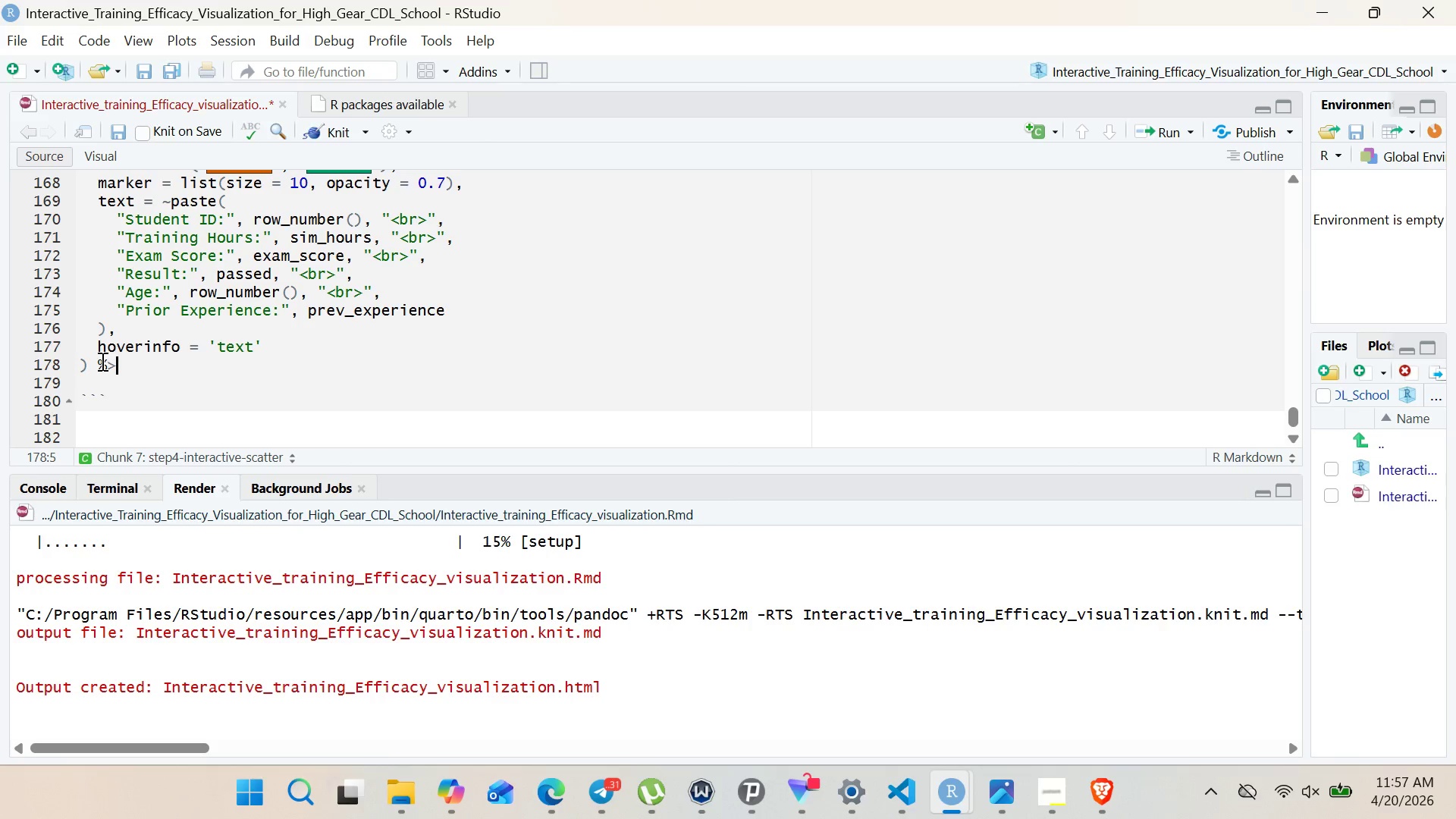 
key(Shift+5)
 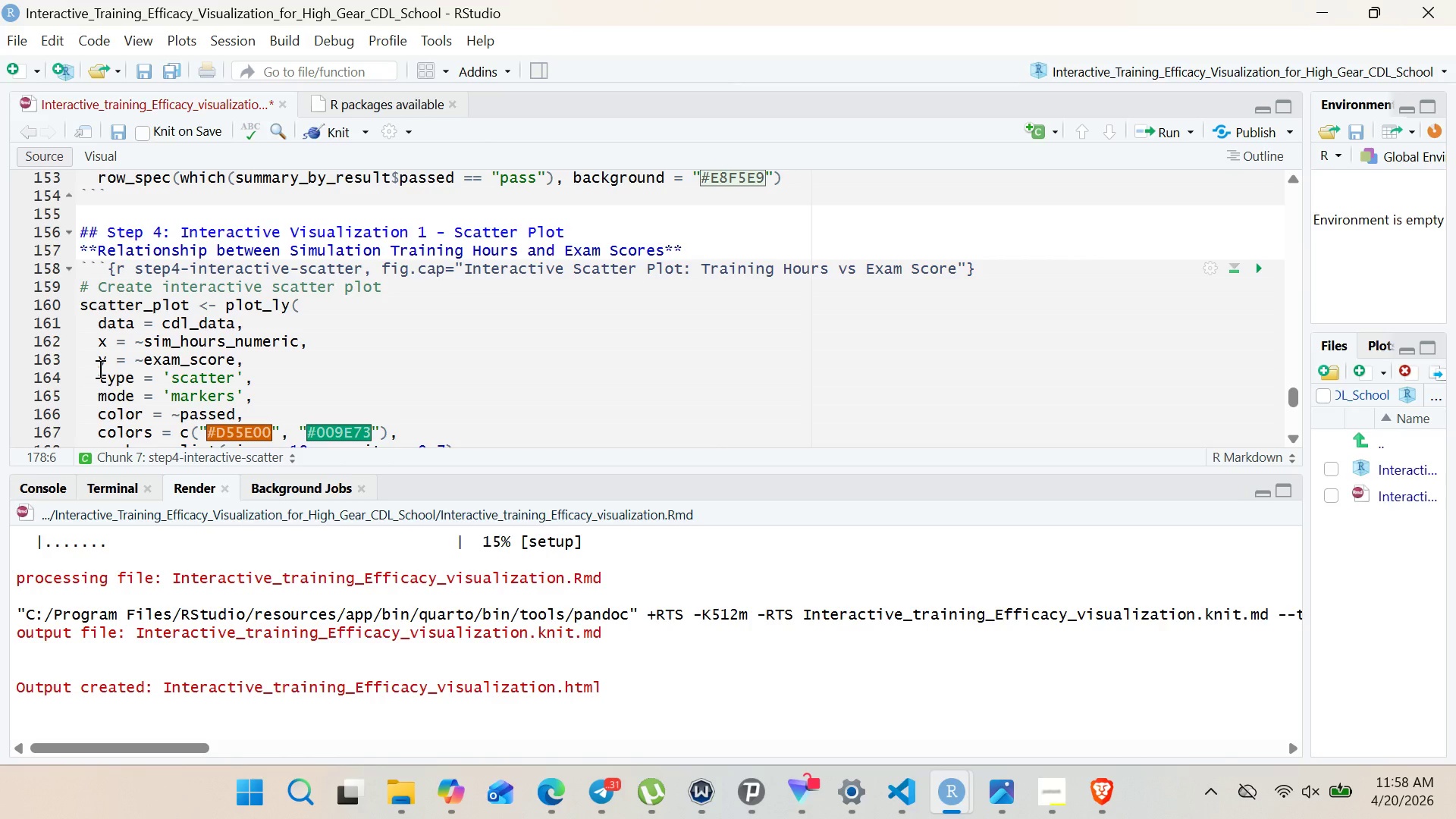 
wait(47.22)
 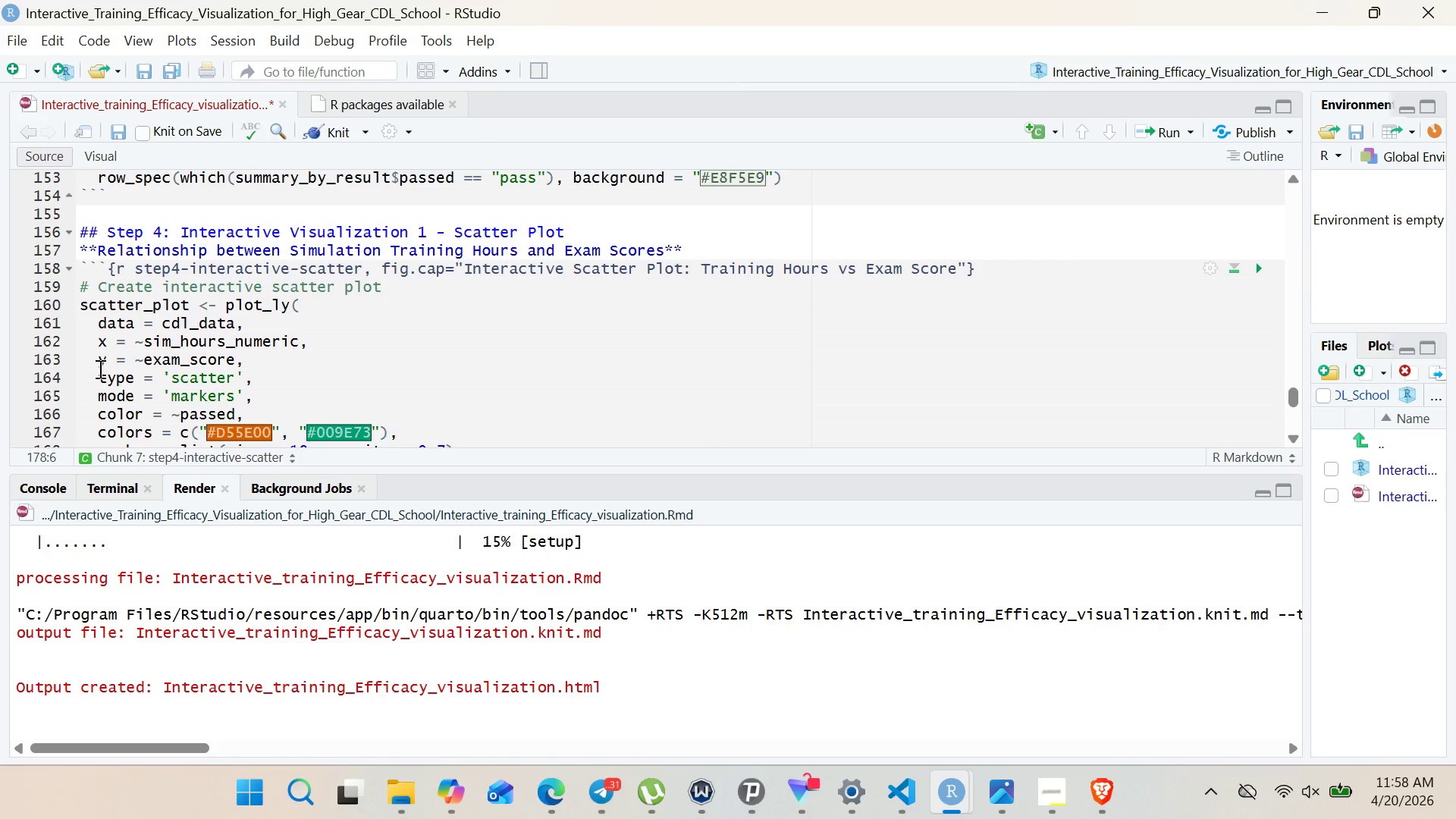 
left_click([1039, 715])